 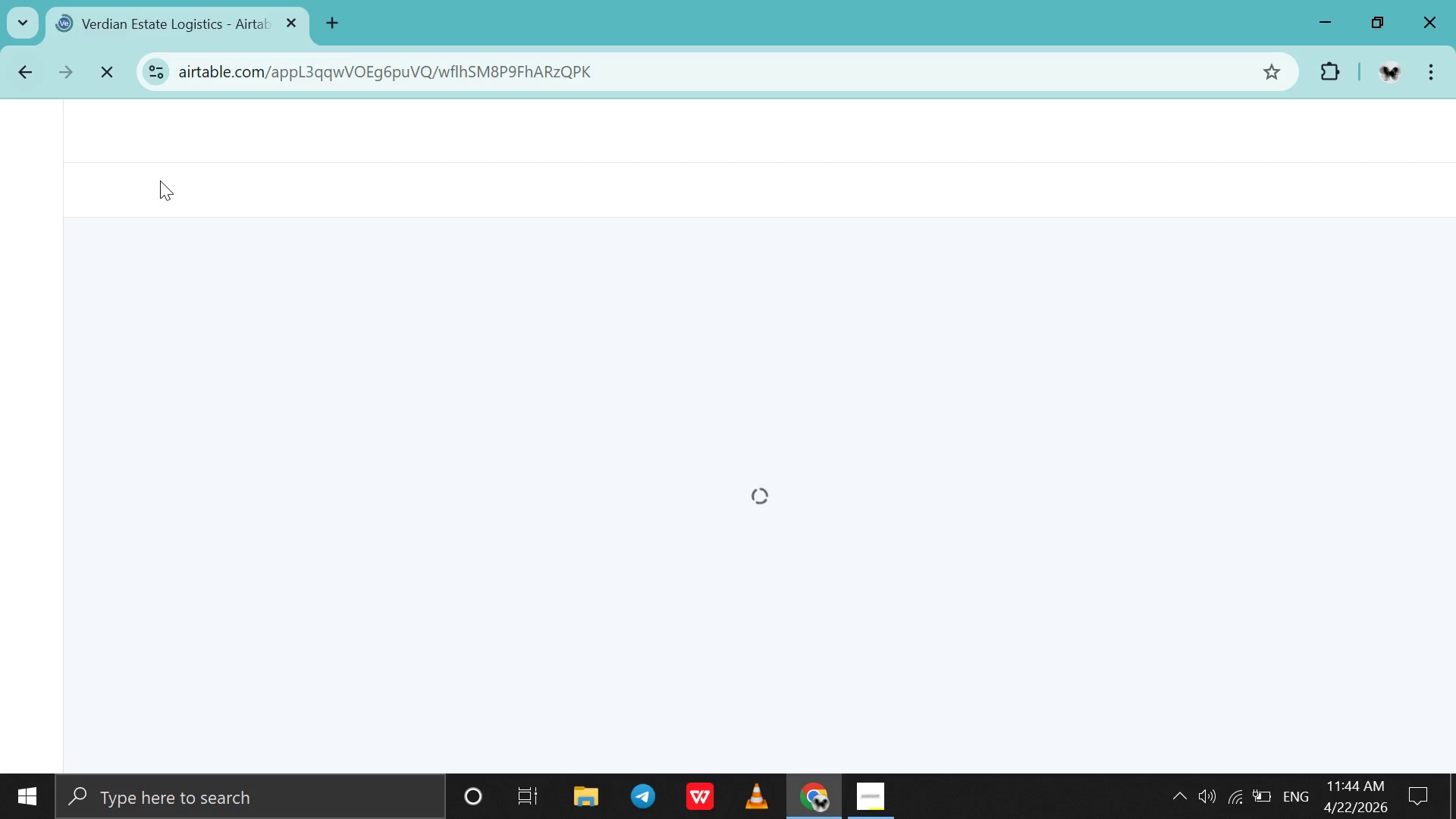 
mouse_move([410, 217])
 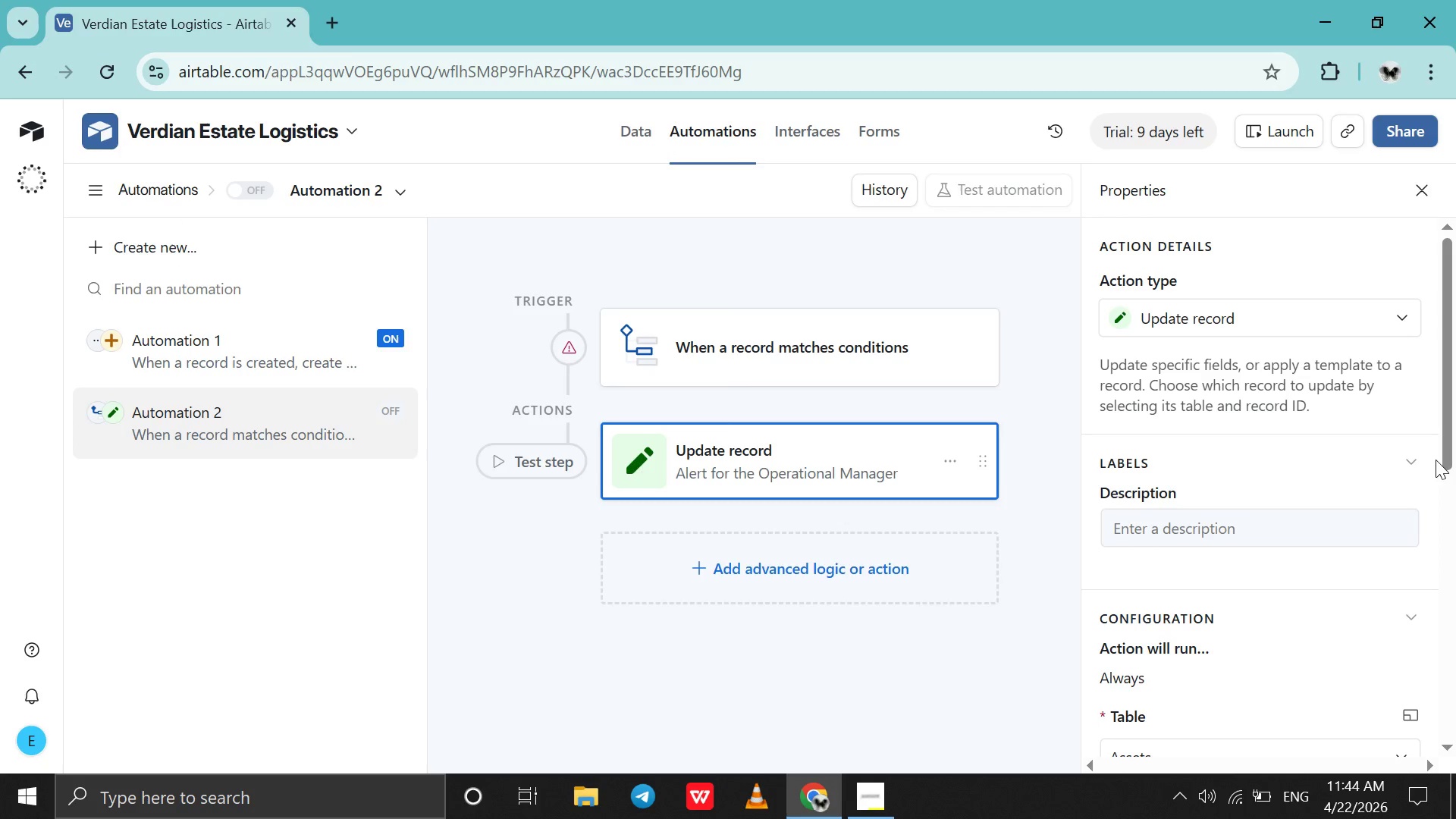 
scroll: coordinate [1214, 566], scroll_direction: down, amount: 4.0
 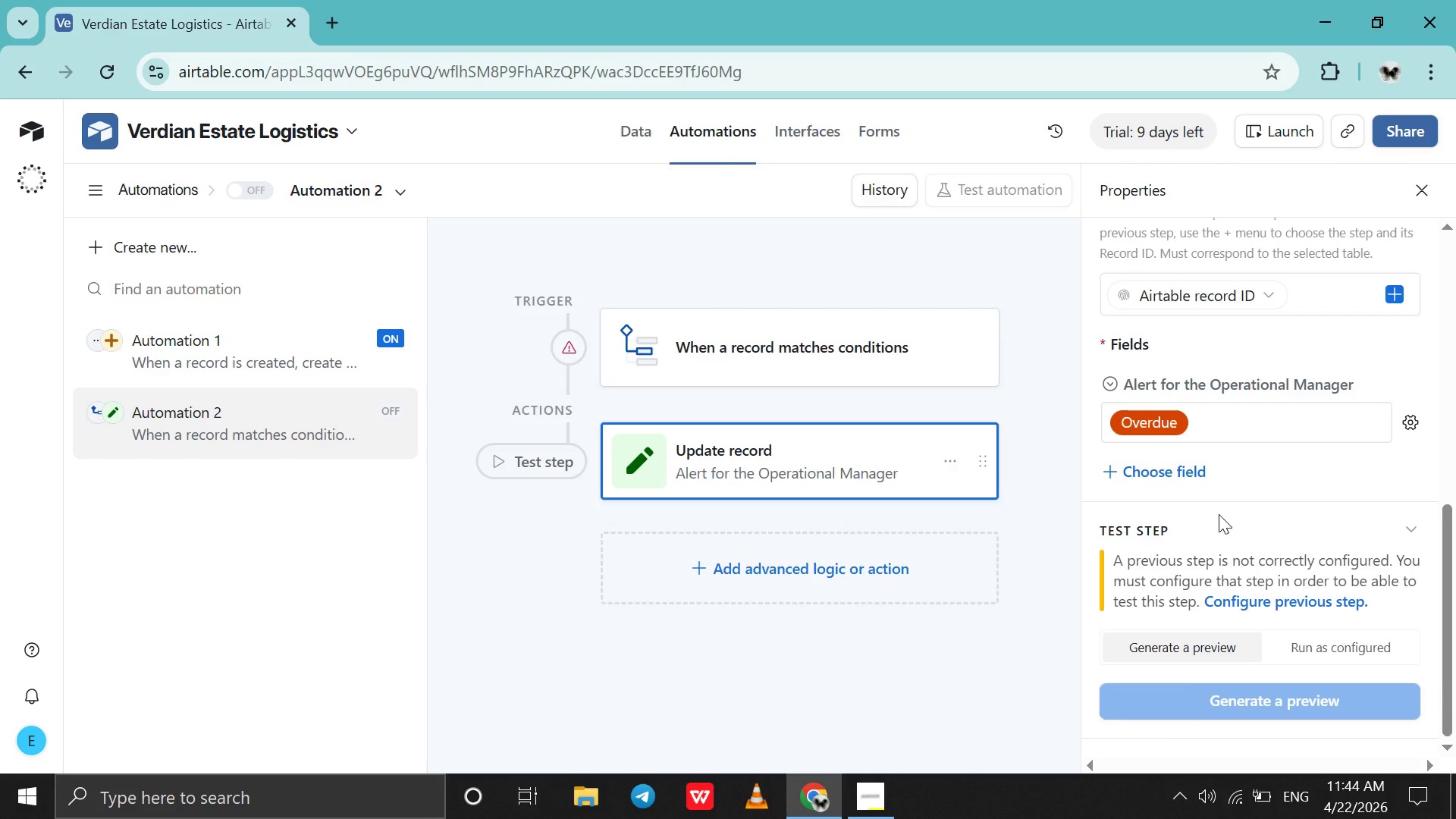 
scroll: coordinate [1219, 513], scroll_direction: none, amount: 0.0
 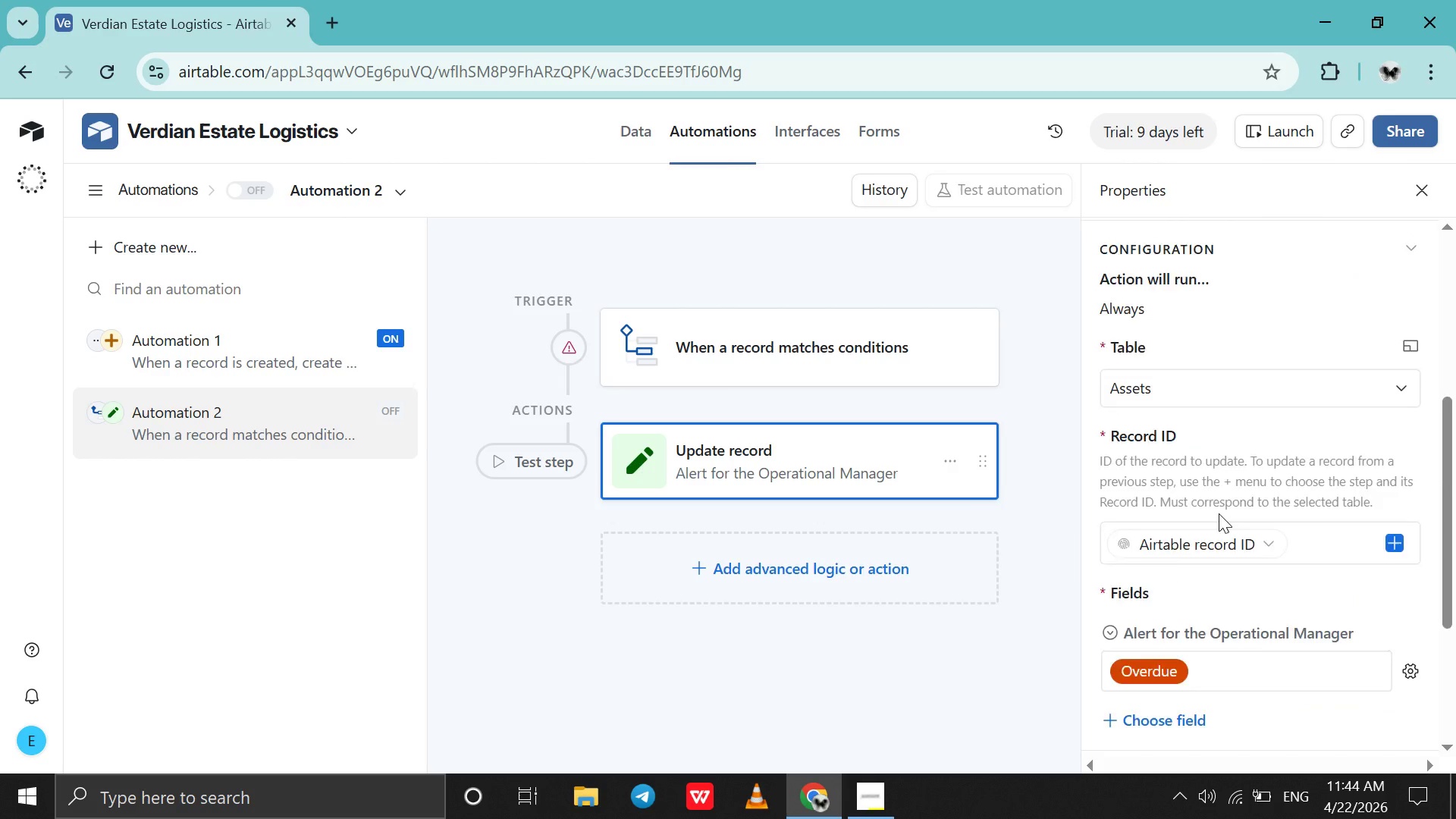 
scroll: coordinate [1219, 513], scroll_direction: down, amount: 1.0
 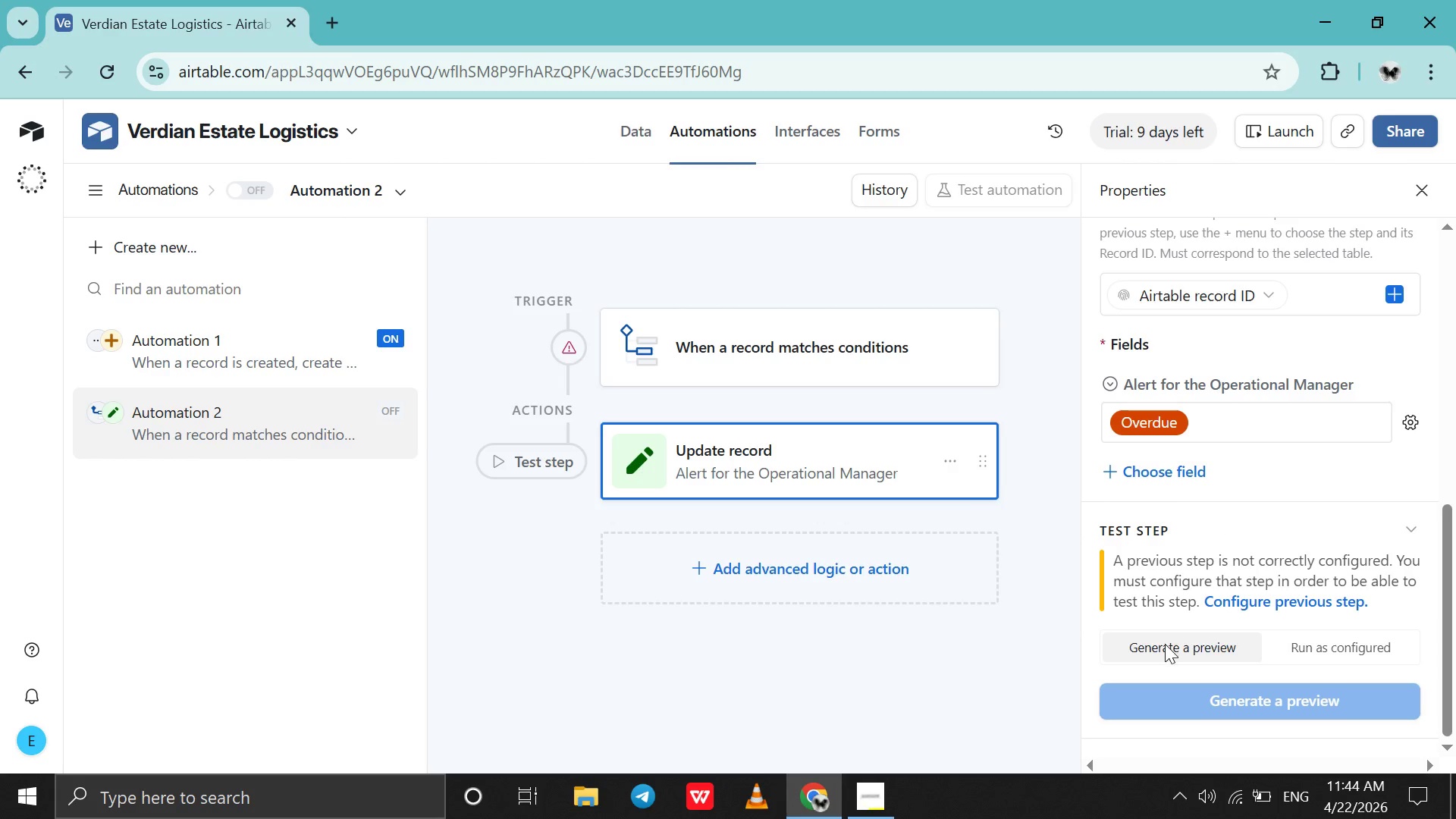 
left_click([1165, 645])
 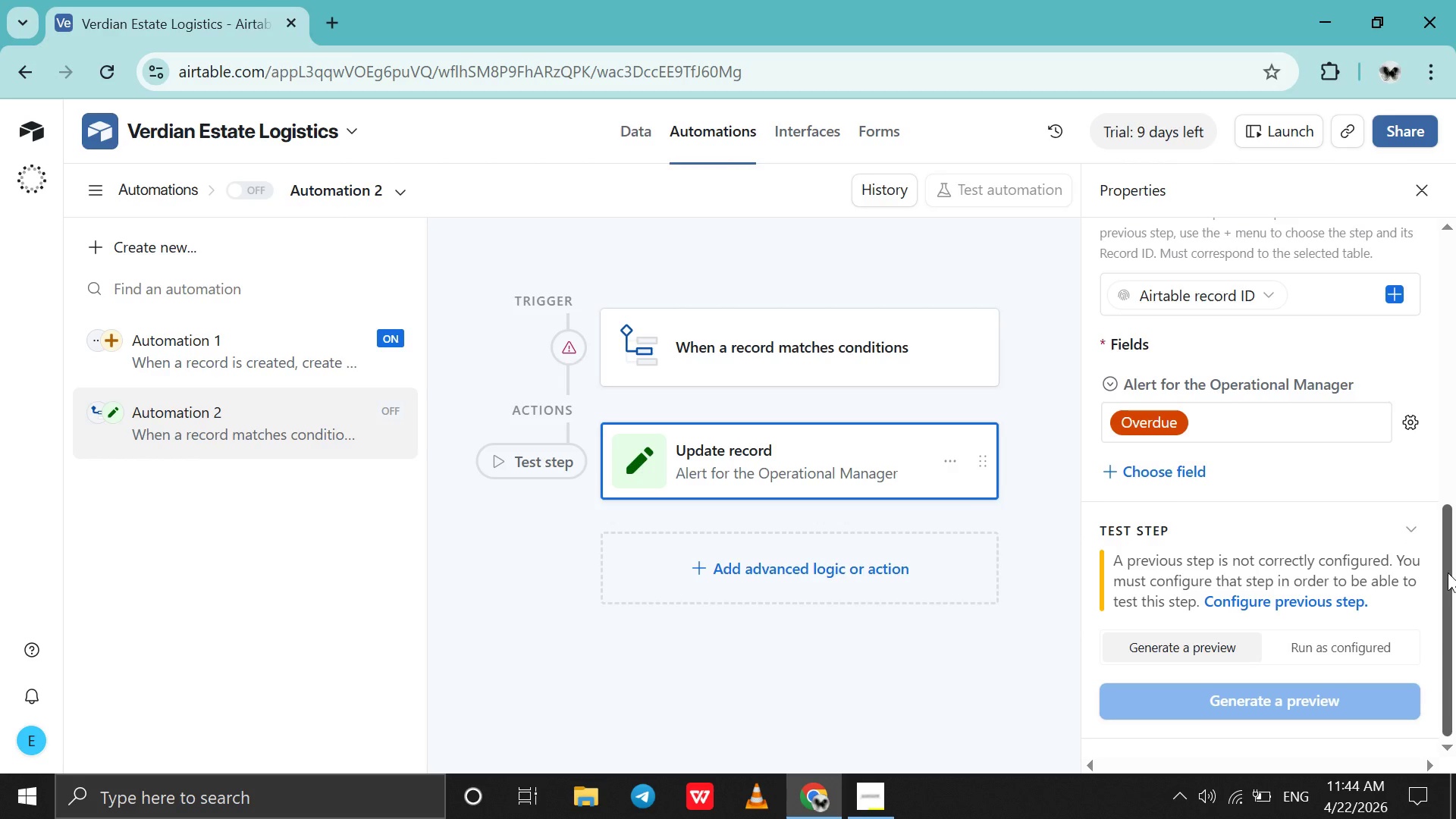 
left_click_drag(start_coordinate=[1448, 573], to_coordinate=[1445, 679])
 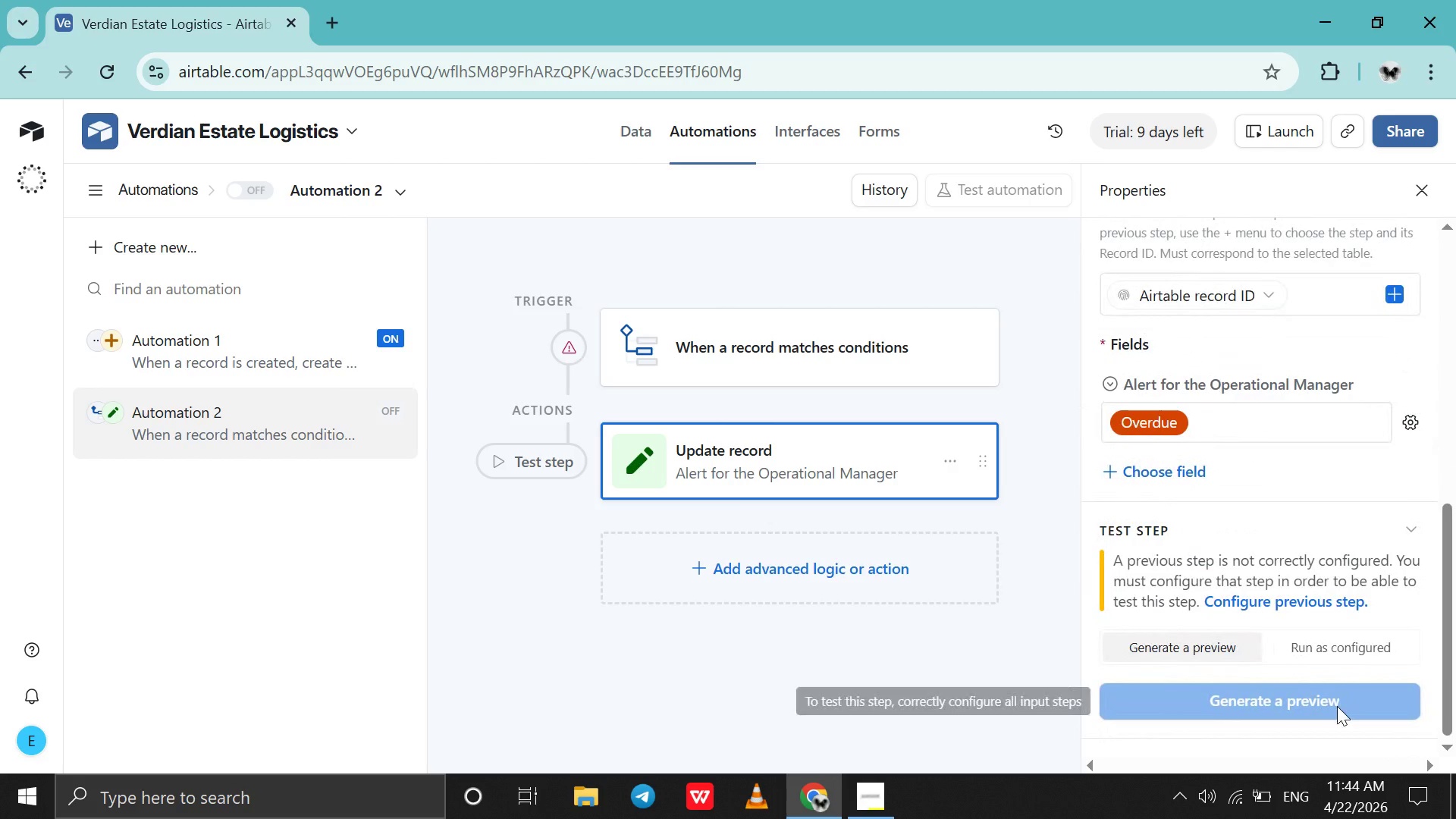 
left_click([1337, 706])
 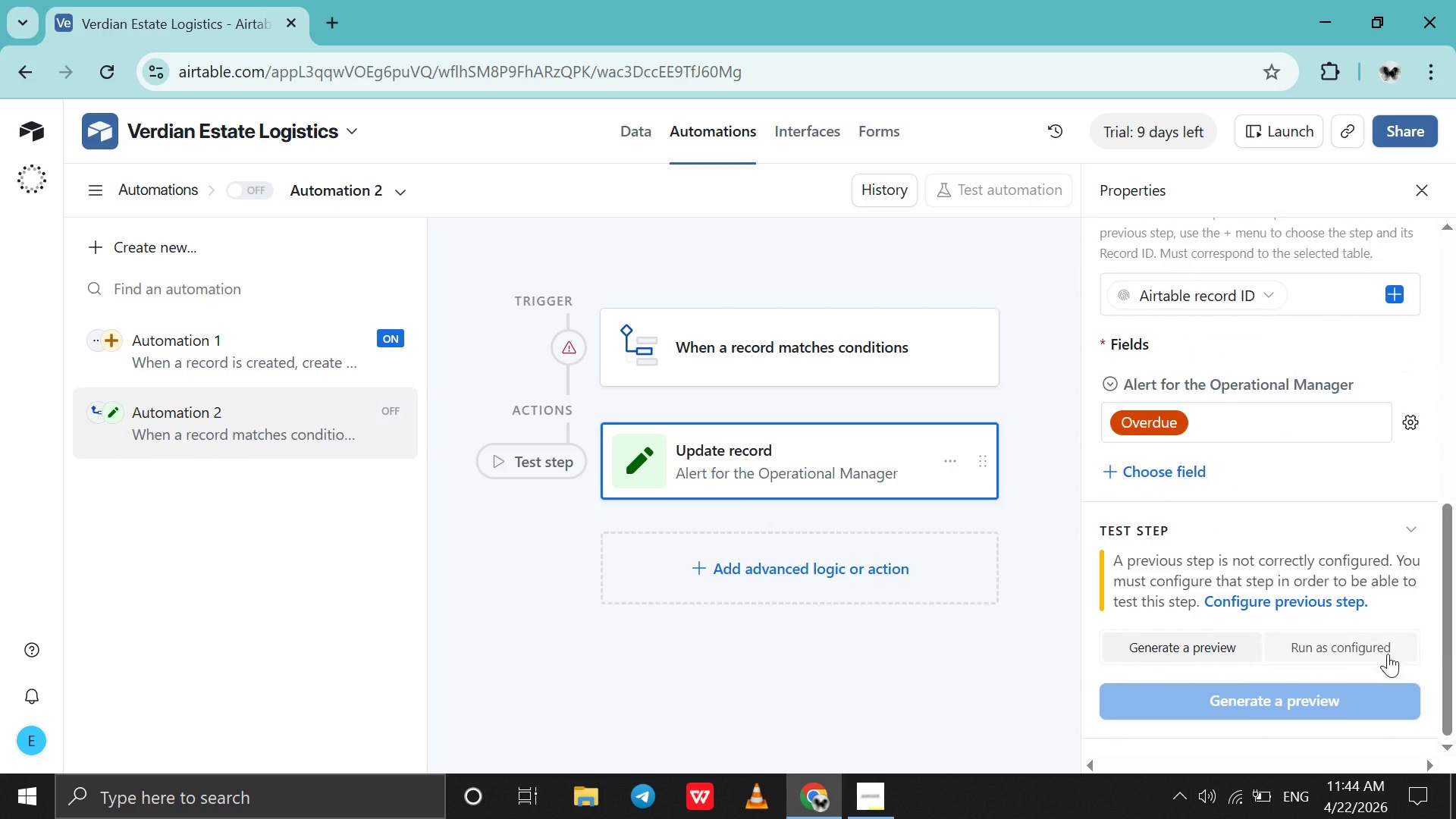 
left_click_drag(start_coordinate=[1448, 642], to_coordinate=[1455, 567])
 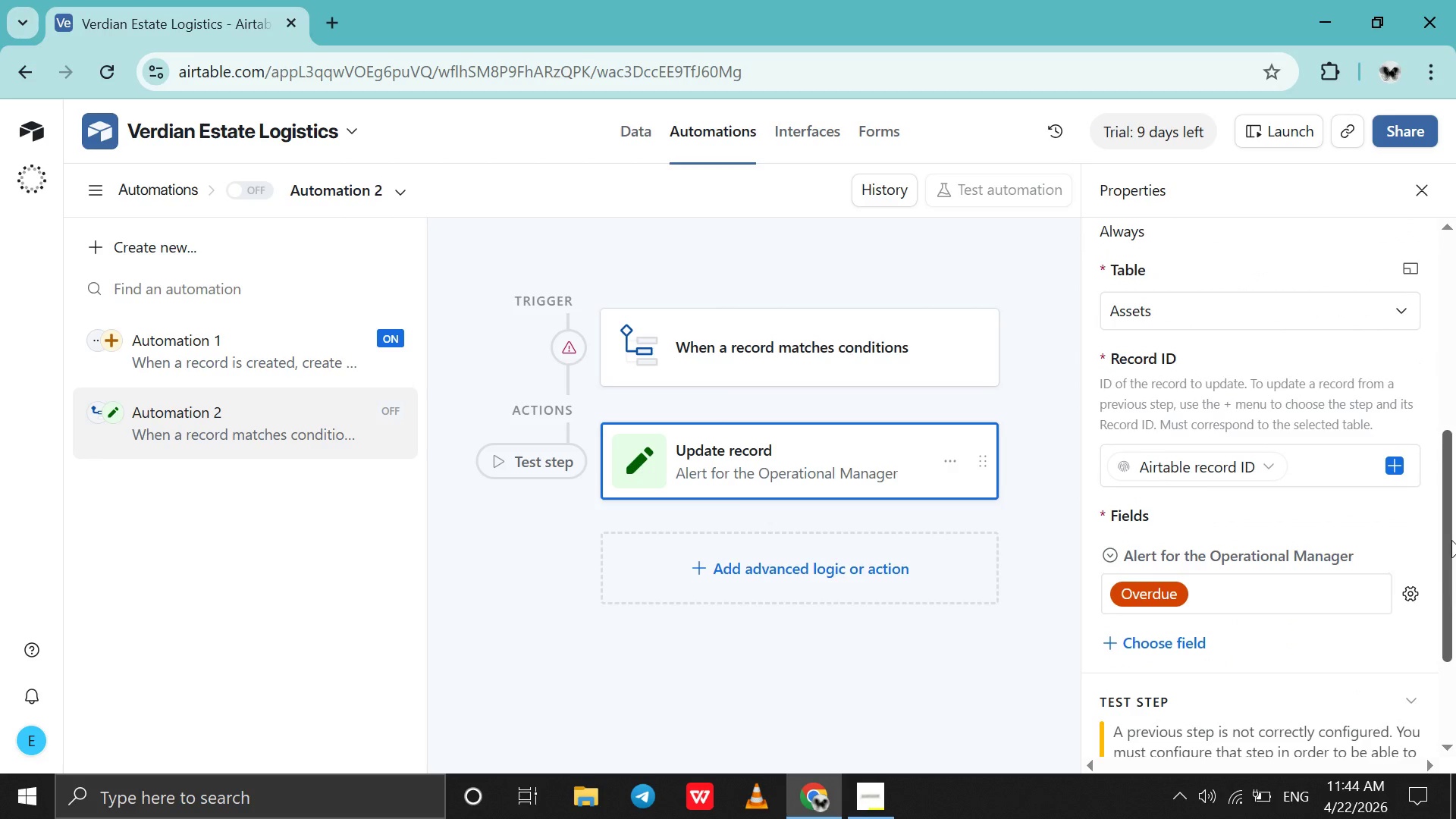 
left_click_drag(start_coordinate=[1451, 540], to_coordinate=[1455, 350])
 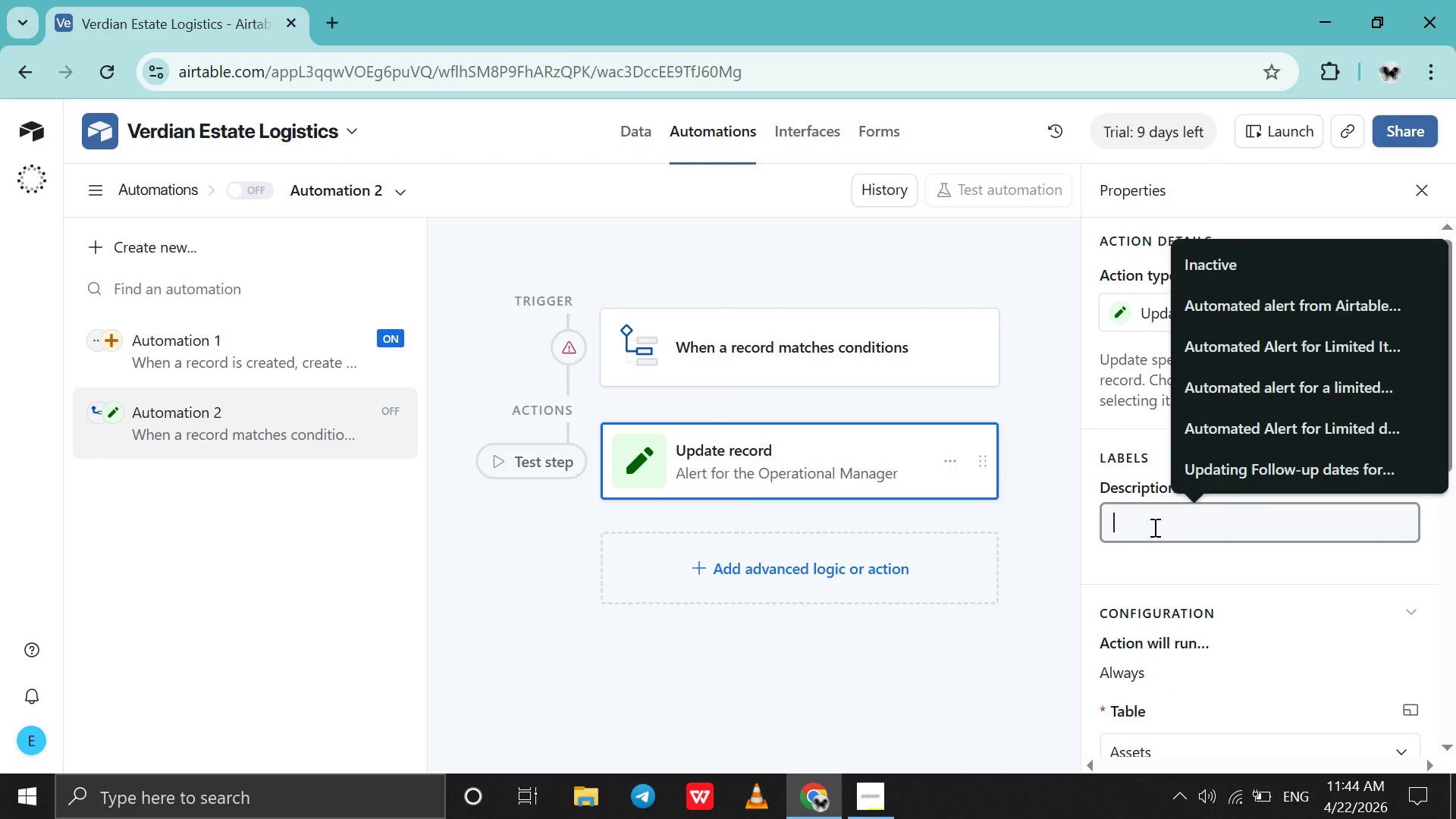 
left_click([1153, 527])
 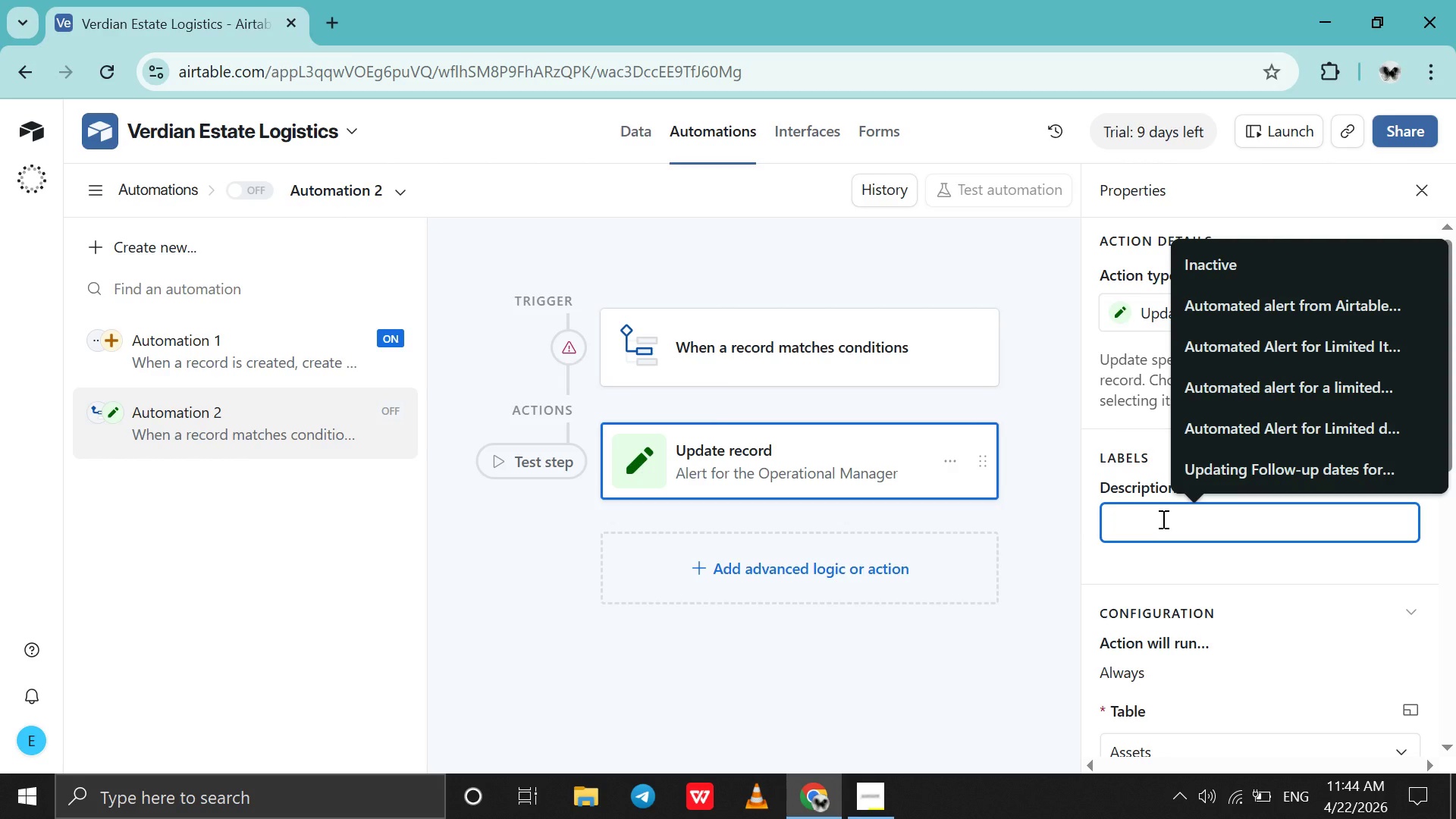 
wait(8.97)
 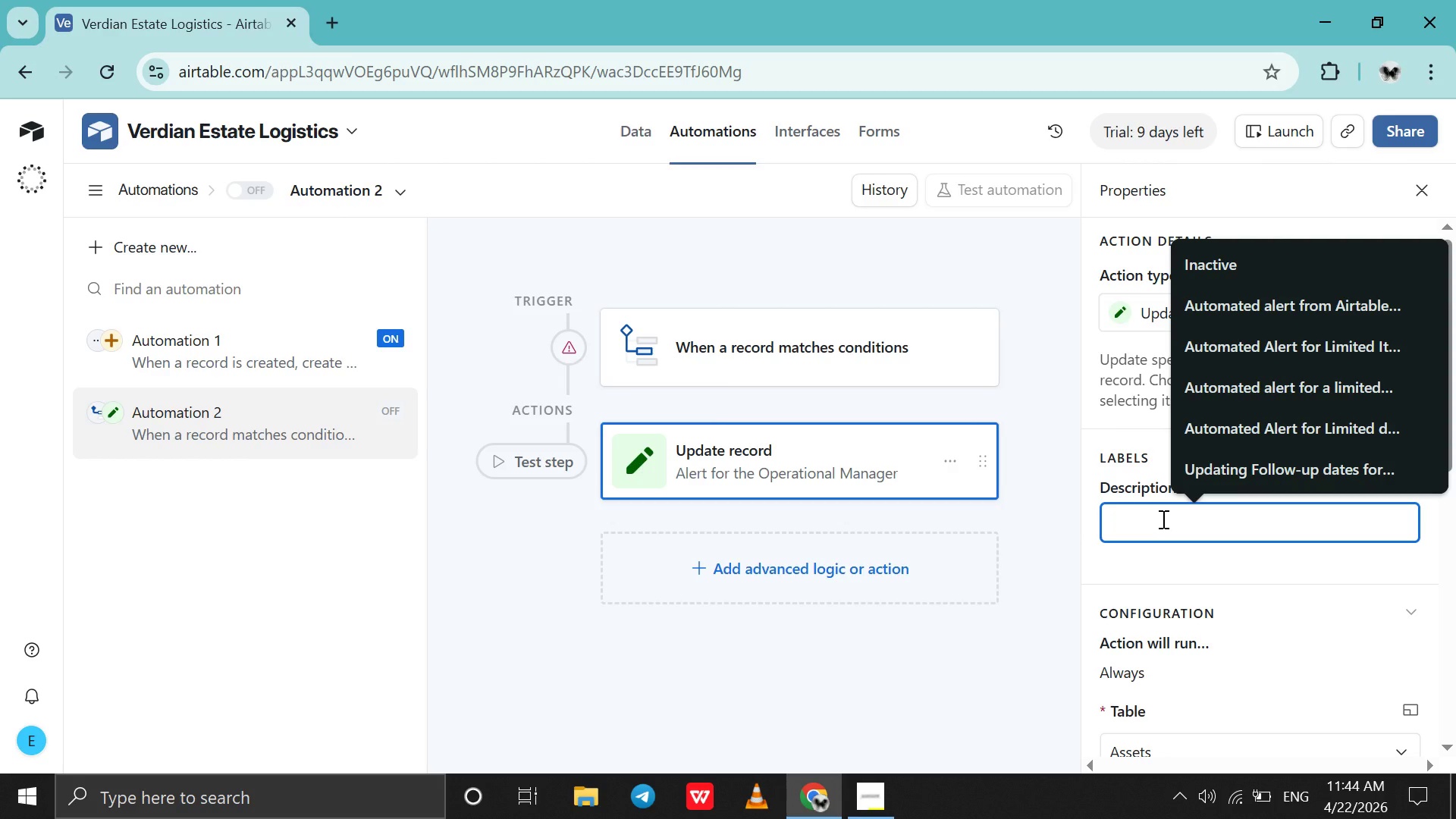 
type(Setting an alert g)
key(Backspace)
type(for the operational Ma)
key(Backspace)
key(Backspace)
type(manager)
 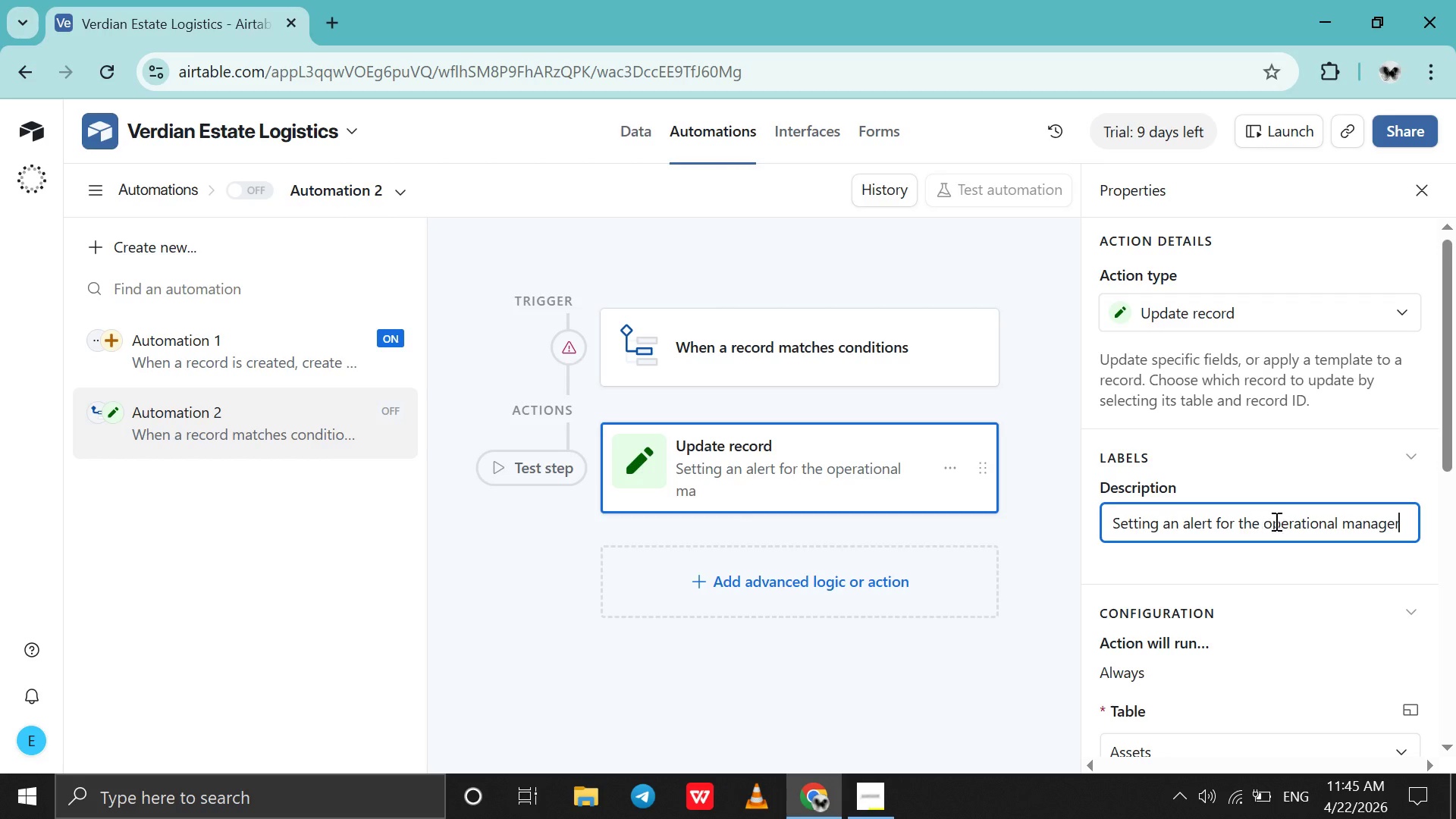 
scroll: coordinate [1275, 521], scroll_direction: down, amount: 126.0
 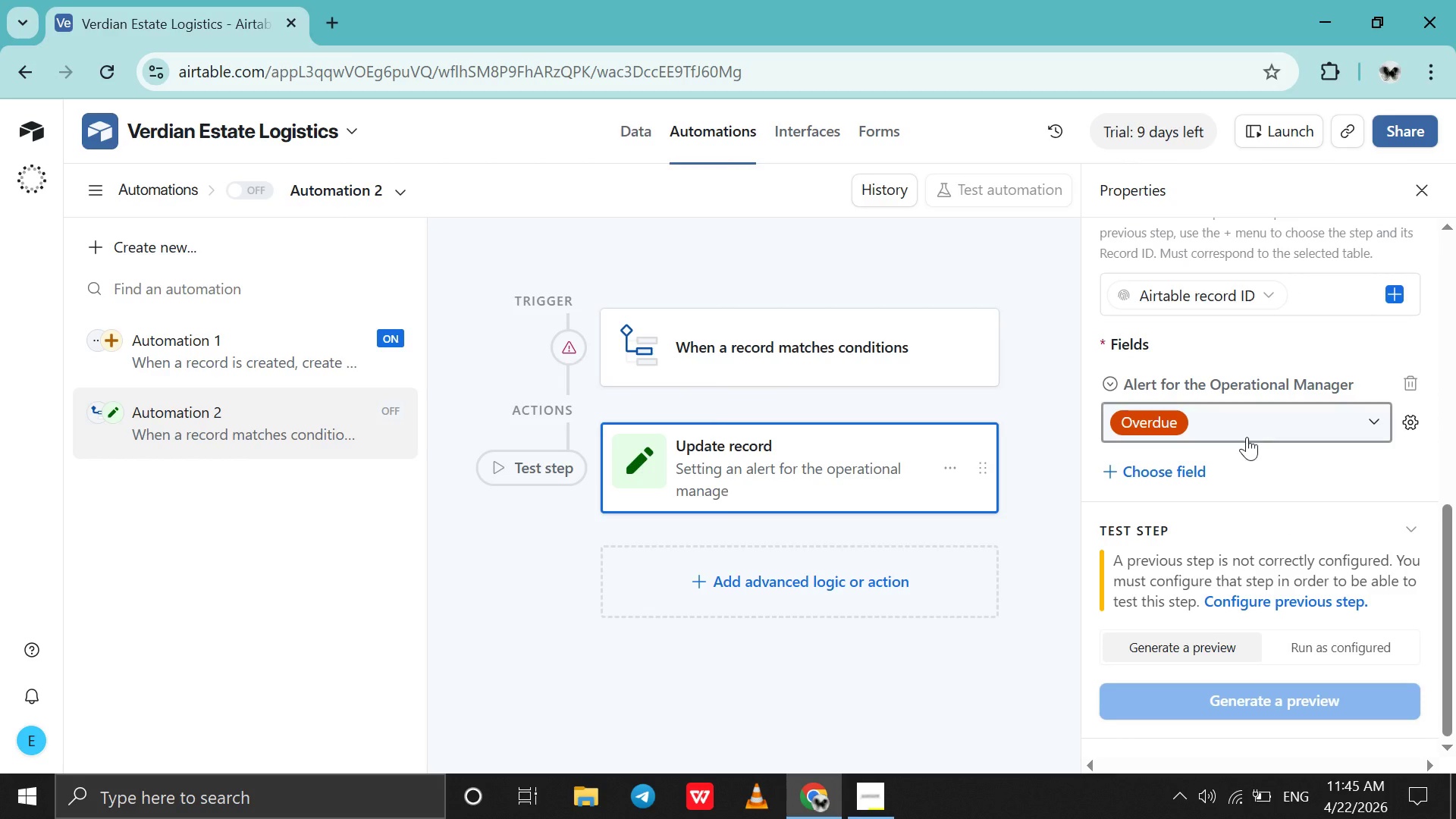 
left_click([1246, 436])
 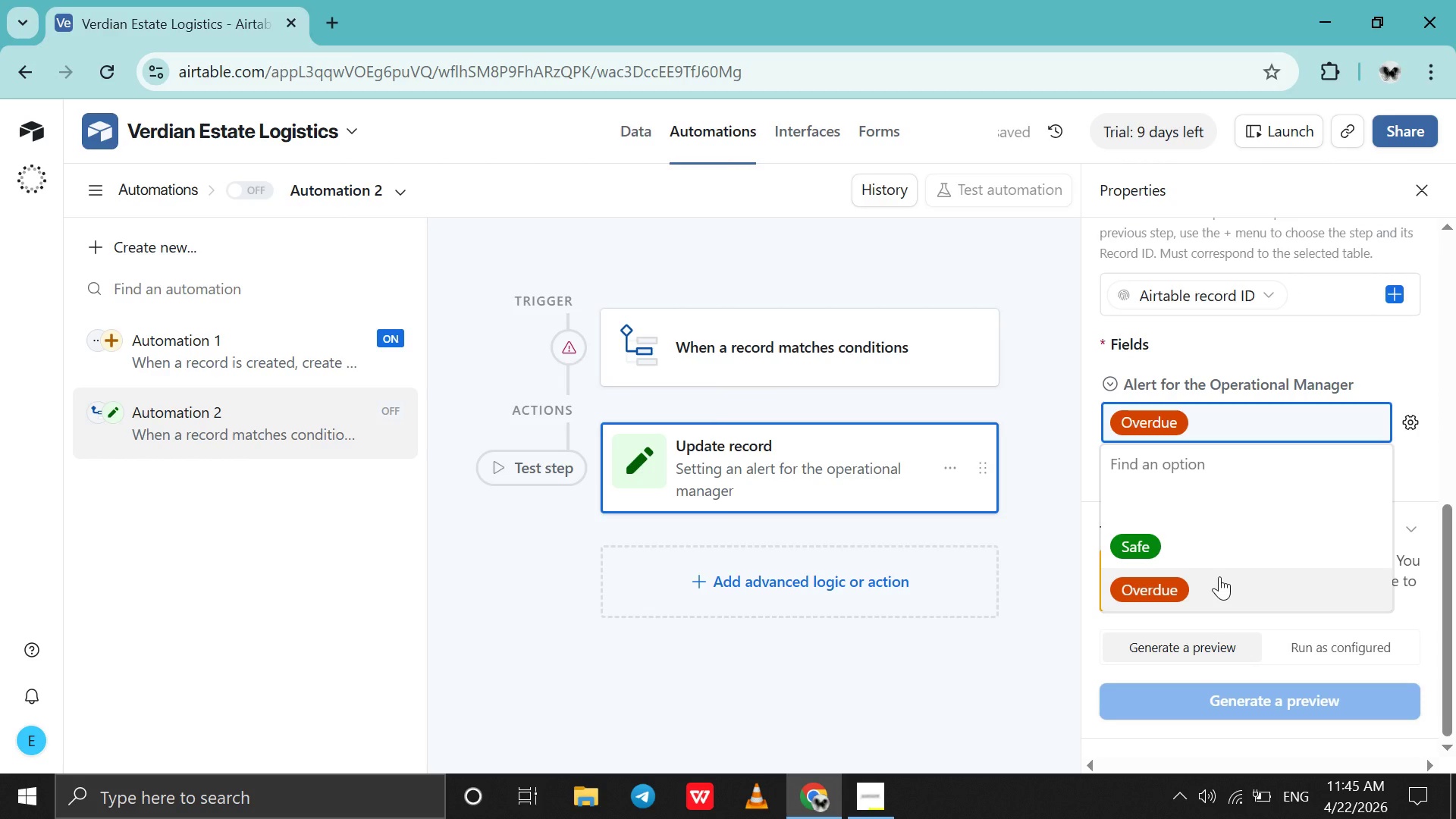 
left_click([1219, 579])
 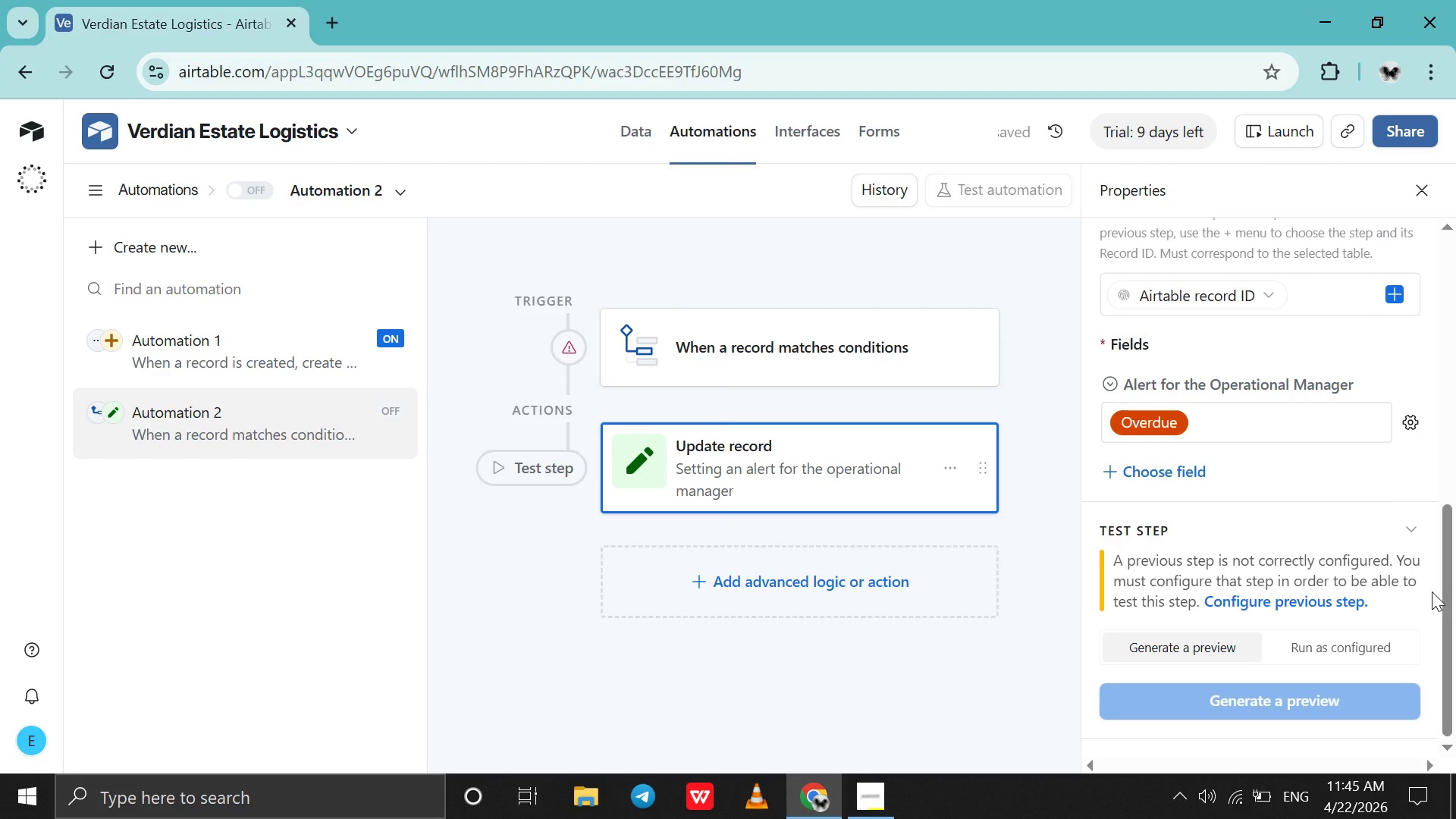 
left_click([1432, 592])
 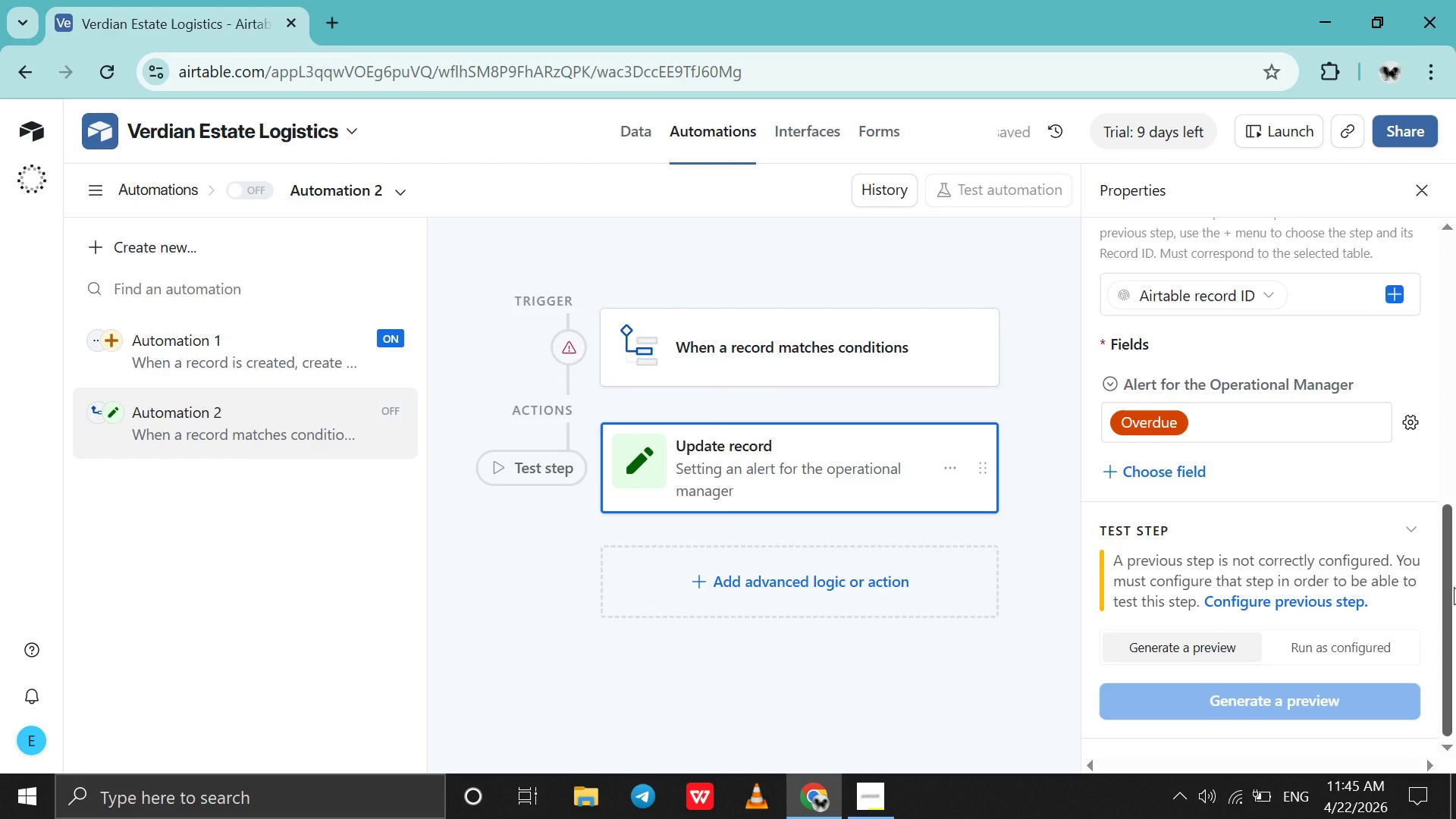 
left_click_drag(start_coordinate=[1454, 587], to_coordinate=[1454, 582])
 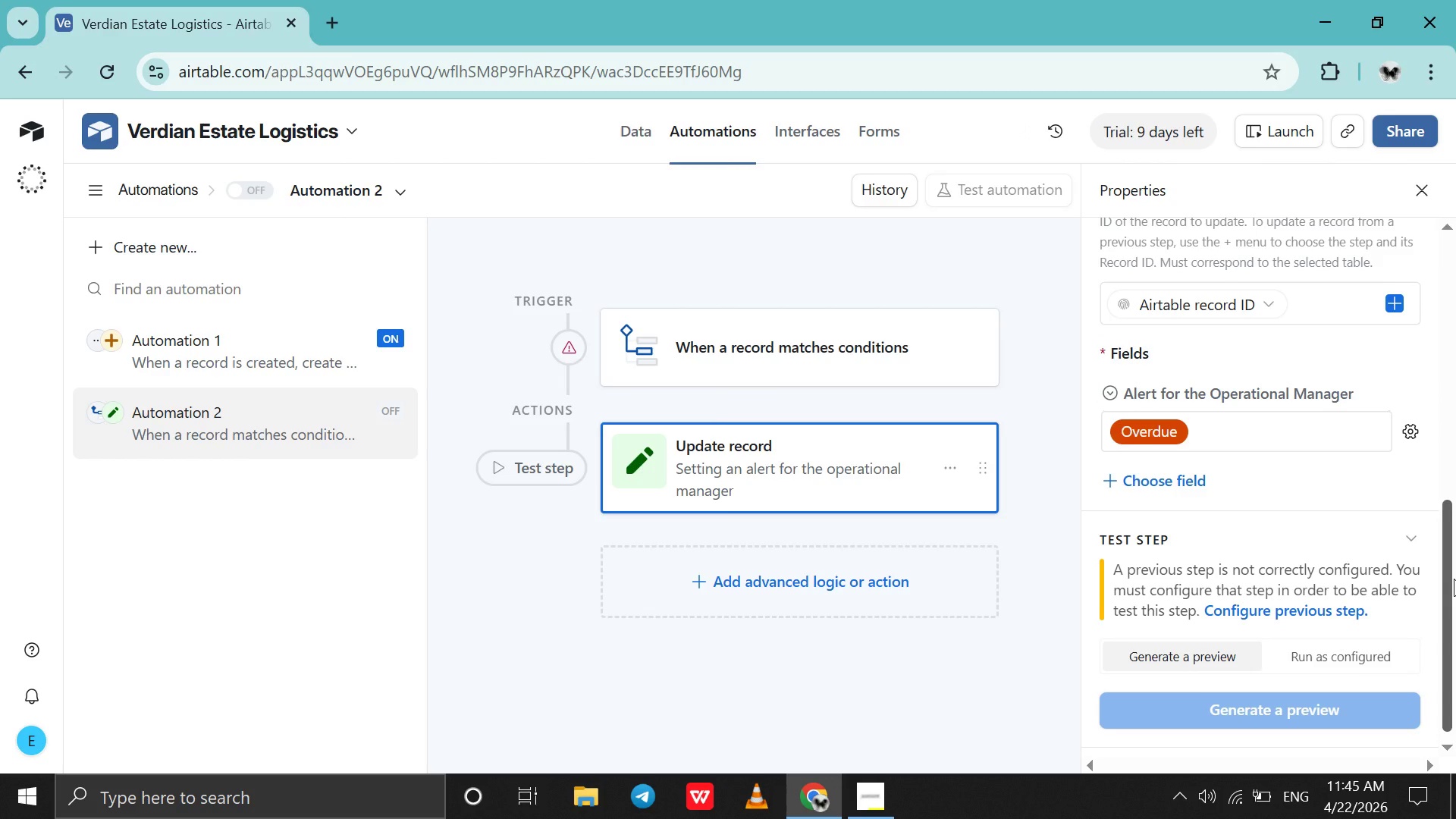 
left_click_drag(start_coordinate=[1454, 579], to_coordinate=[1455, 413])
 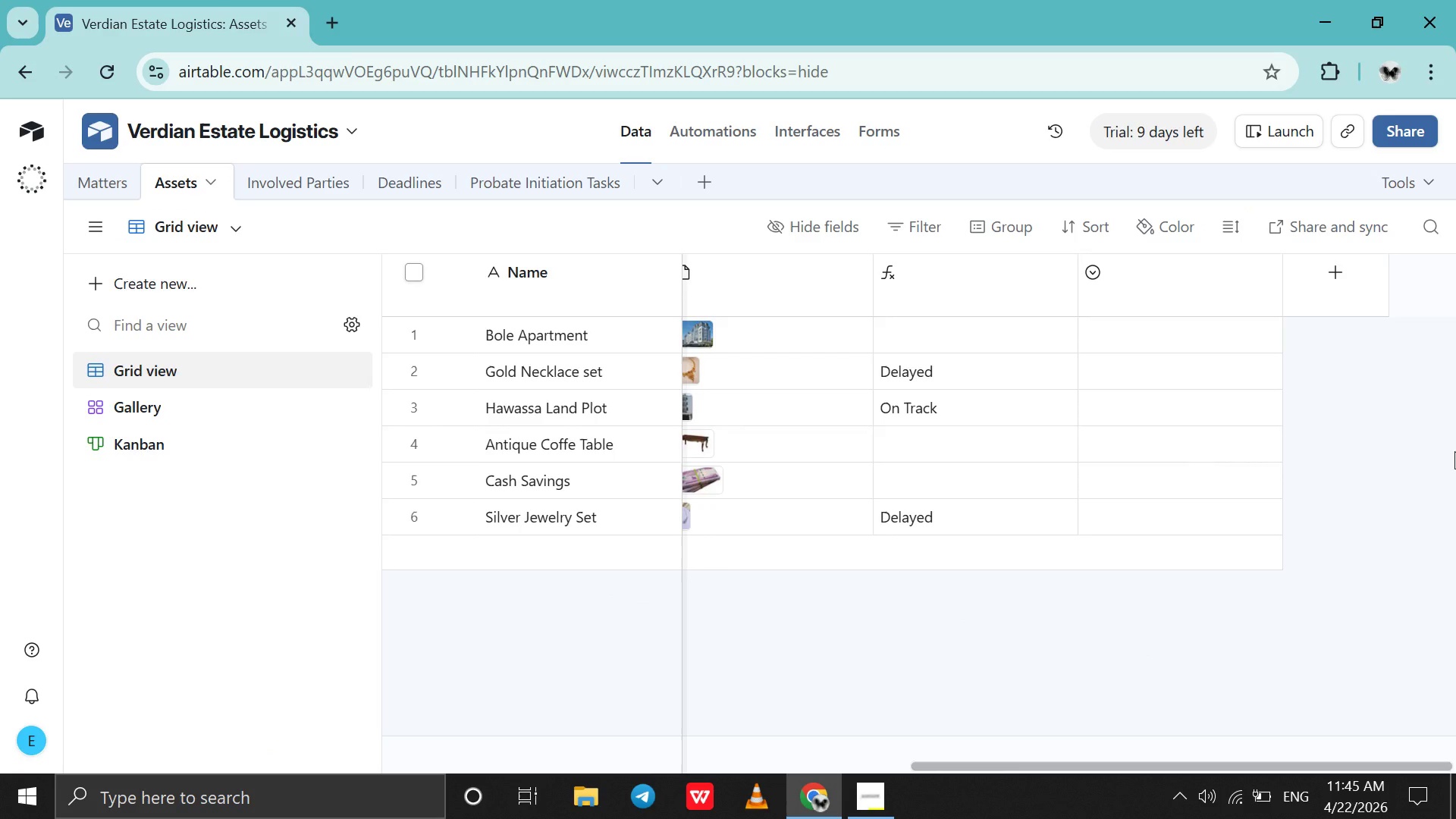 
wait(6.53)
 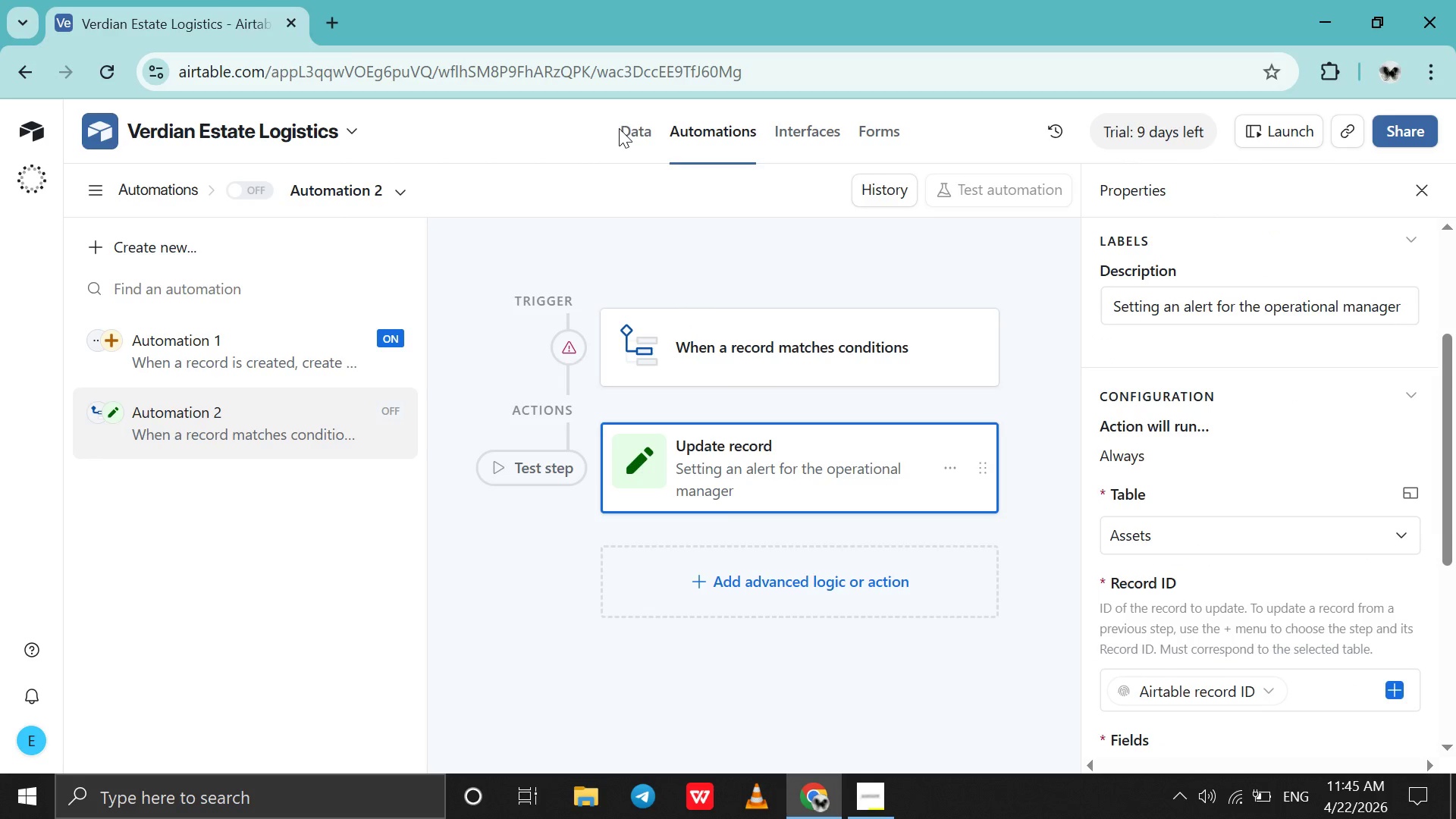 
left_click([711, 118])
 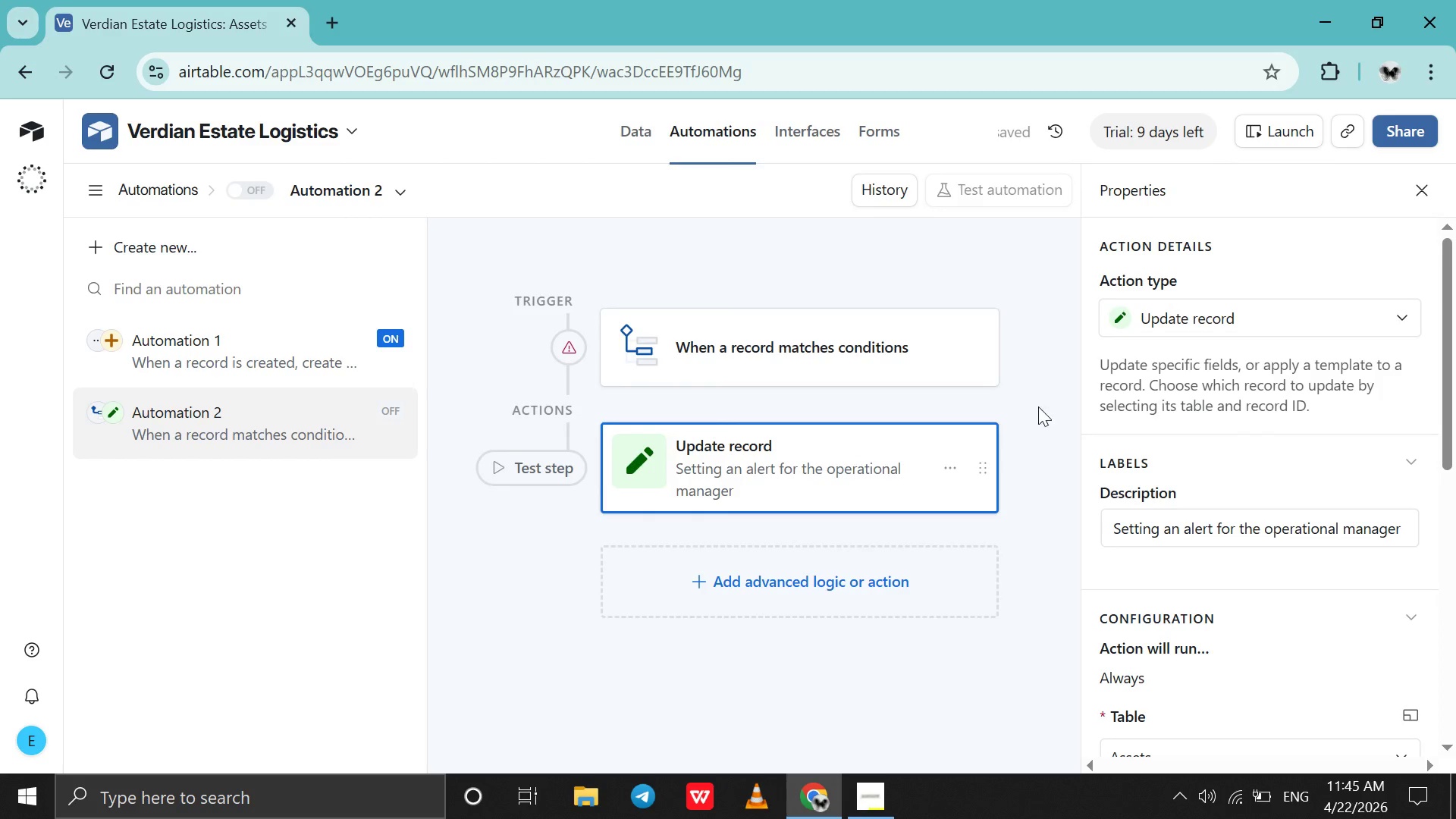 
scroll: coordinate [1455, 440], scroll_direction: down, amount: 5.0
 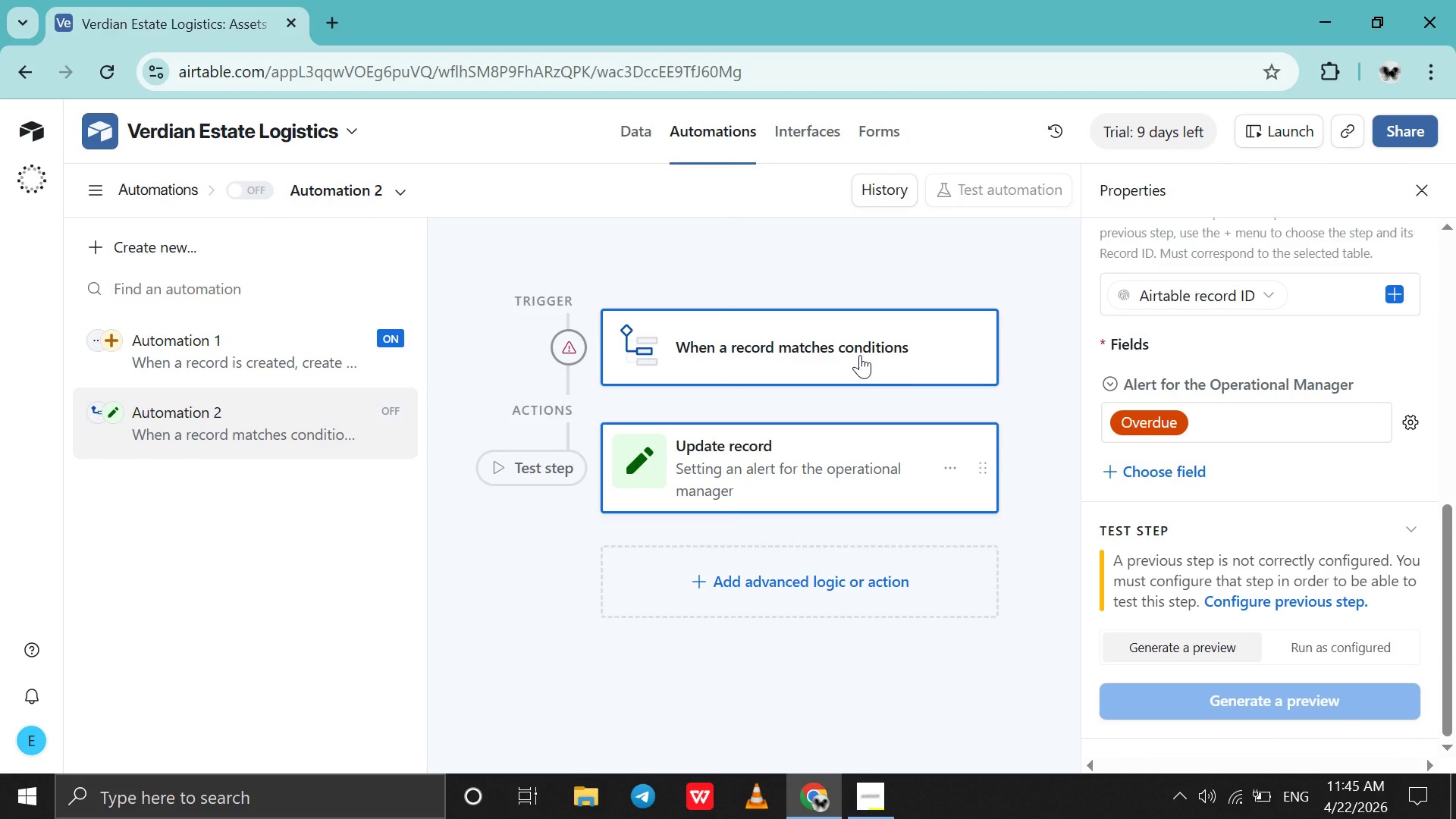 
left_click([860, 355])
 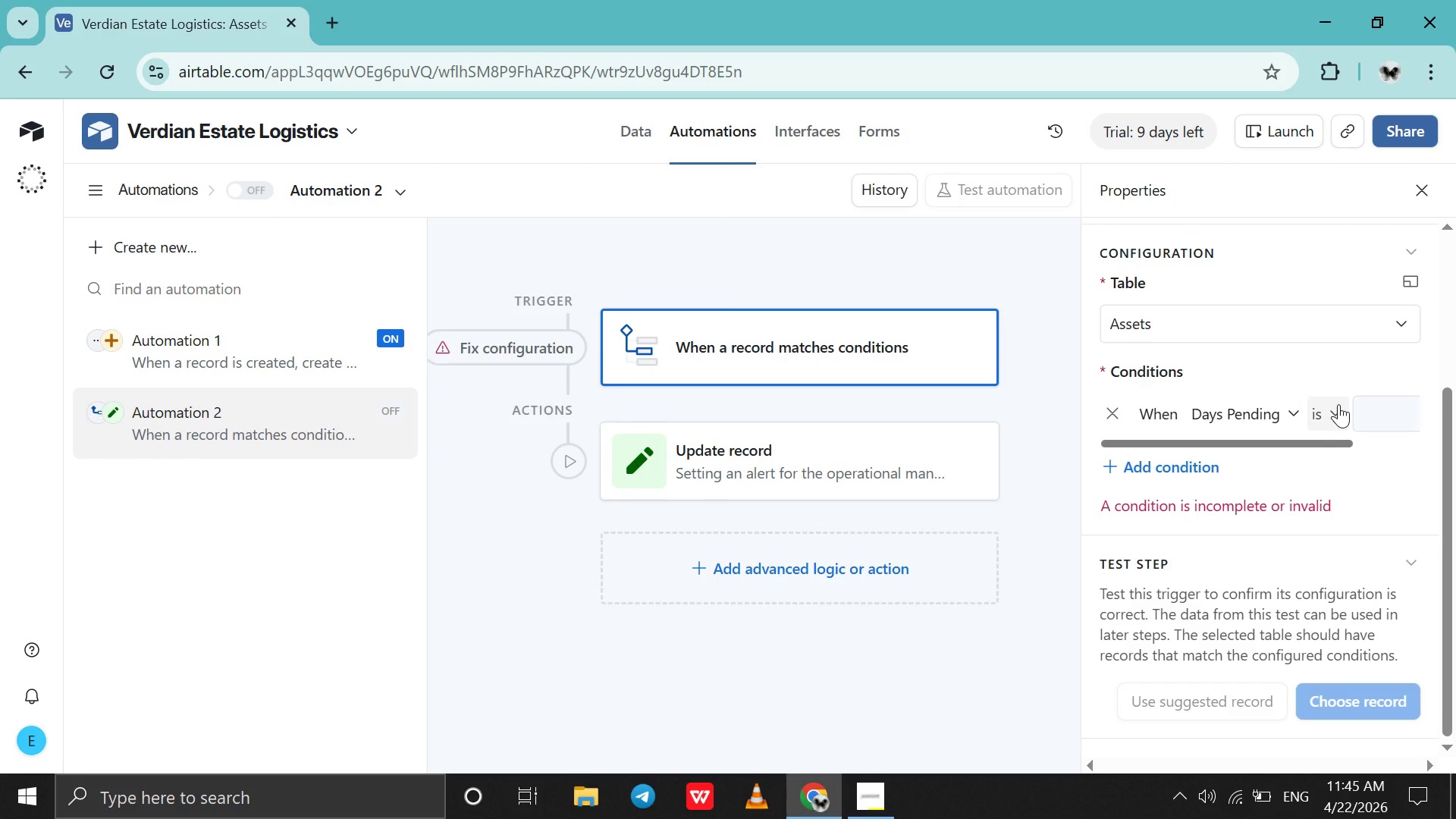 
left_click([1375, 406])
 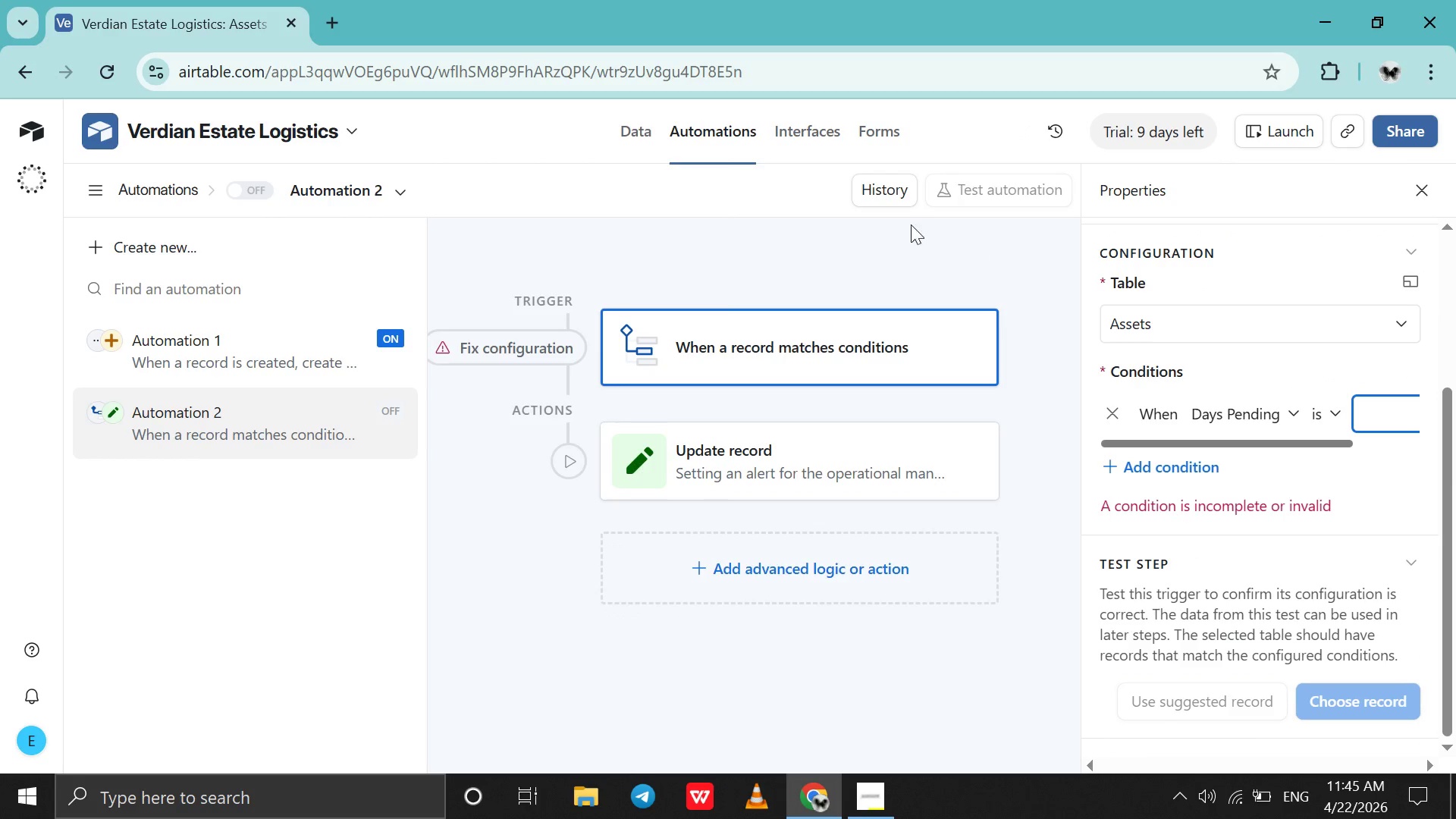 
left_click([647, 146])
 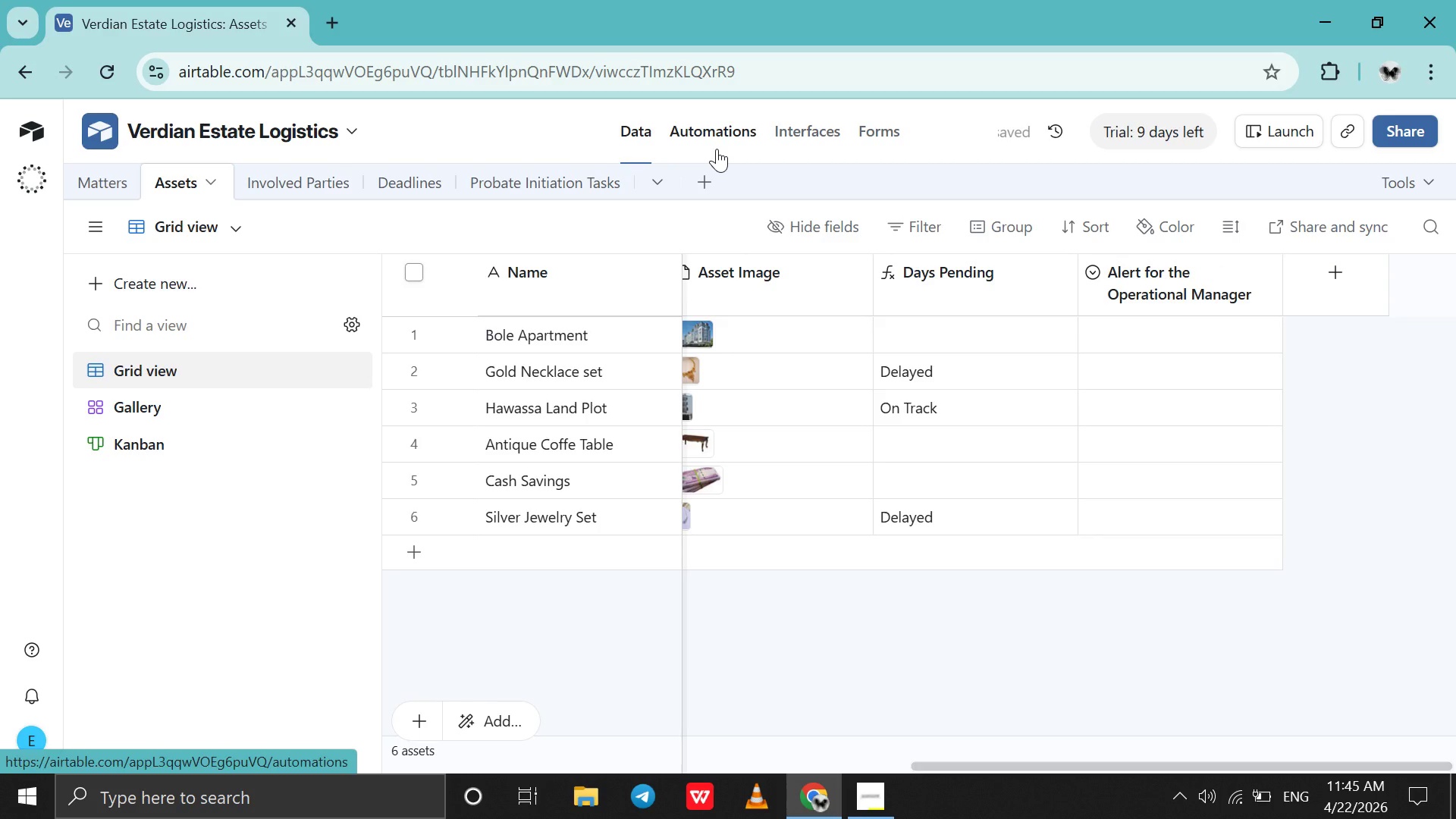 
left_click([722, 142])
 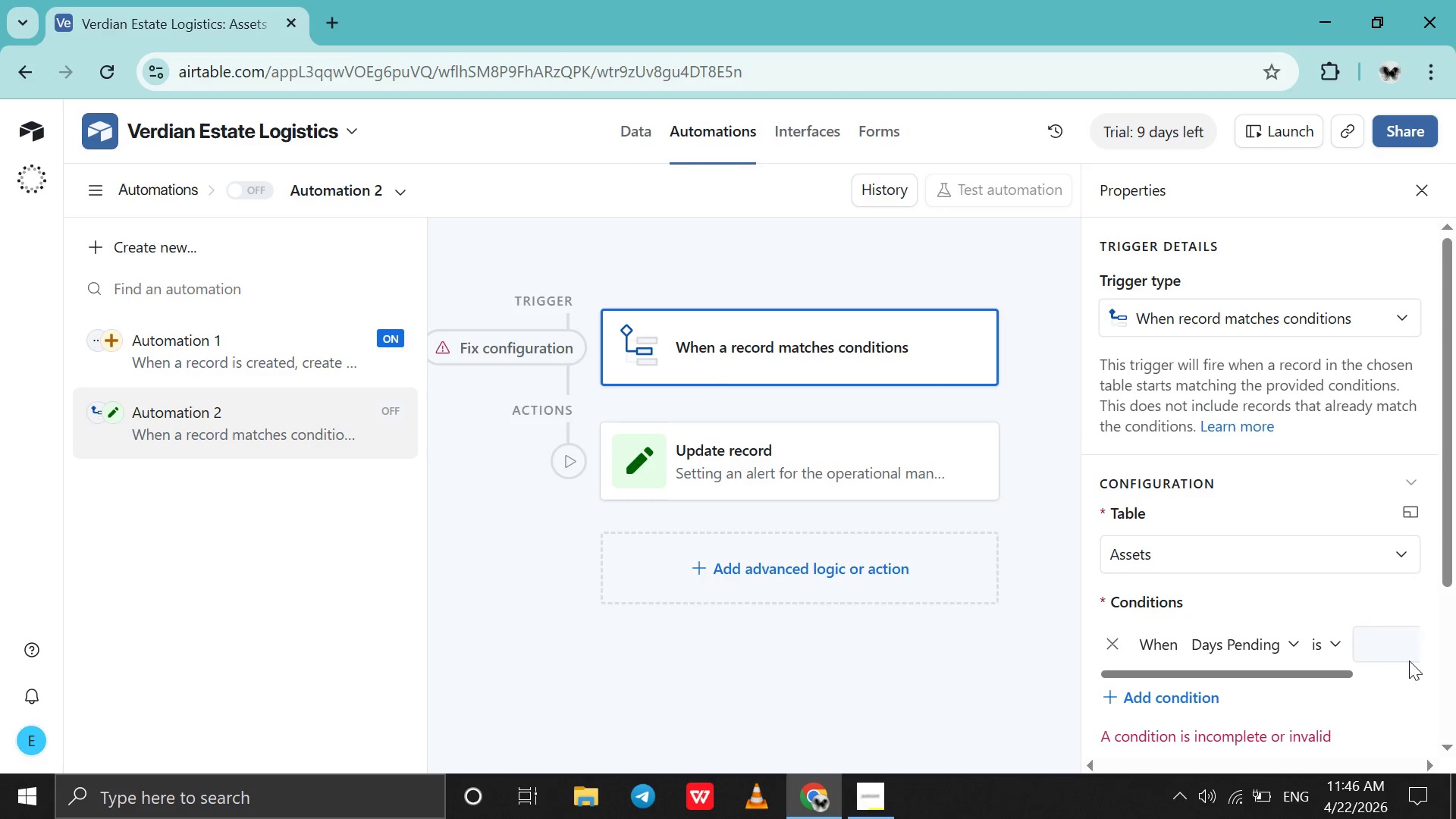 
wait(5.98)
 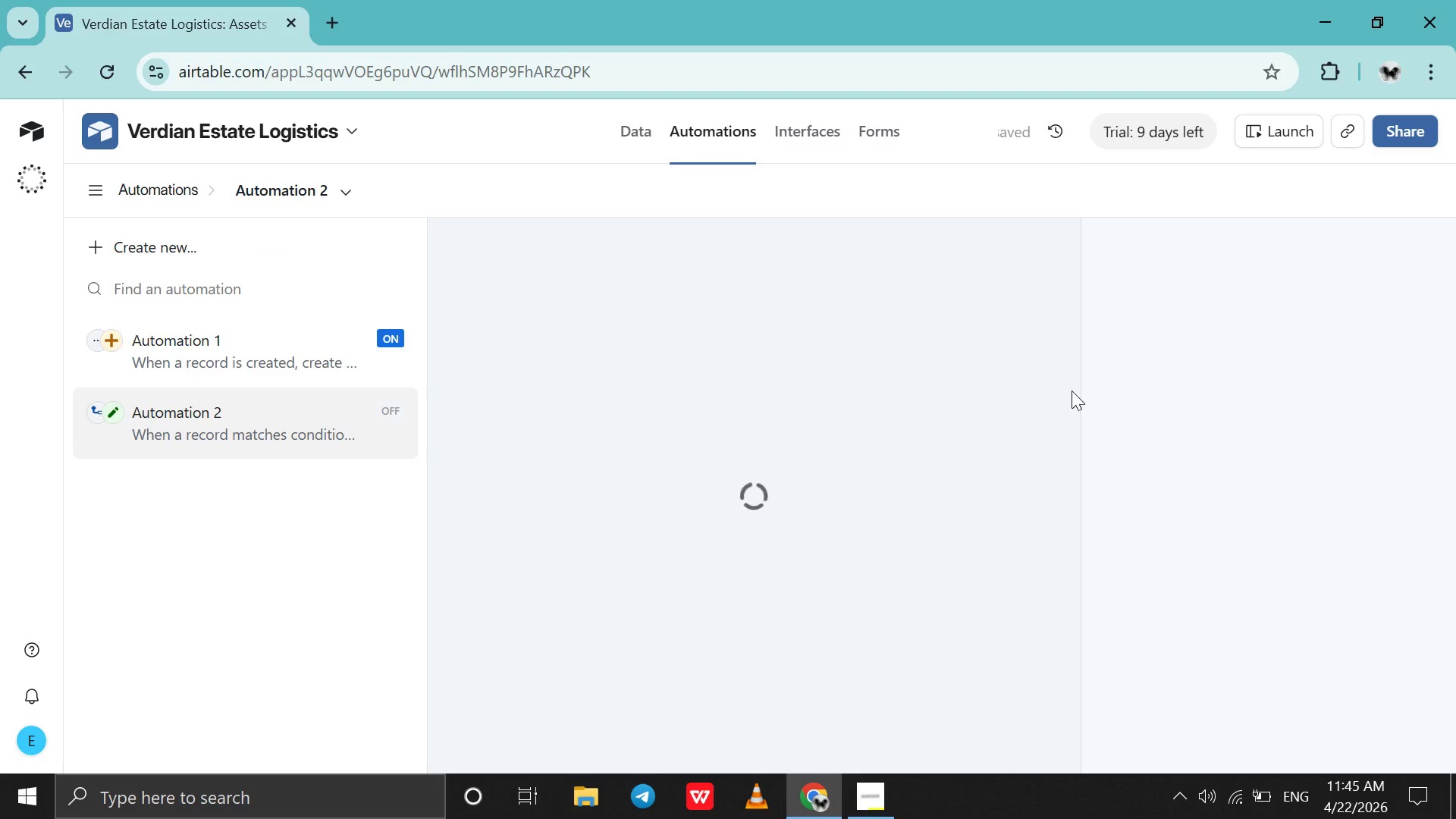 
type(Dea)
key(Backspace)
type(layed)
 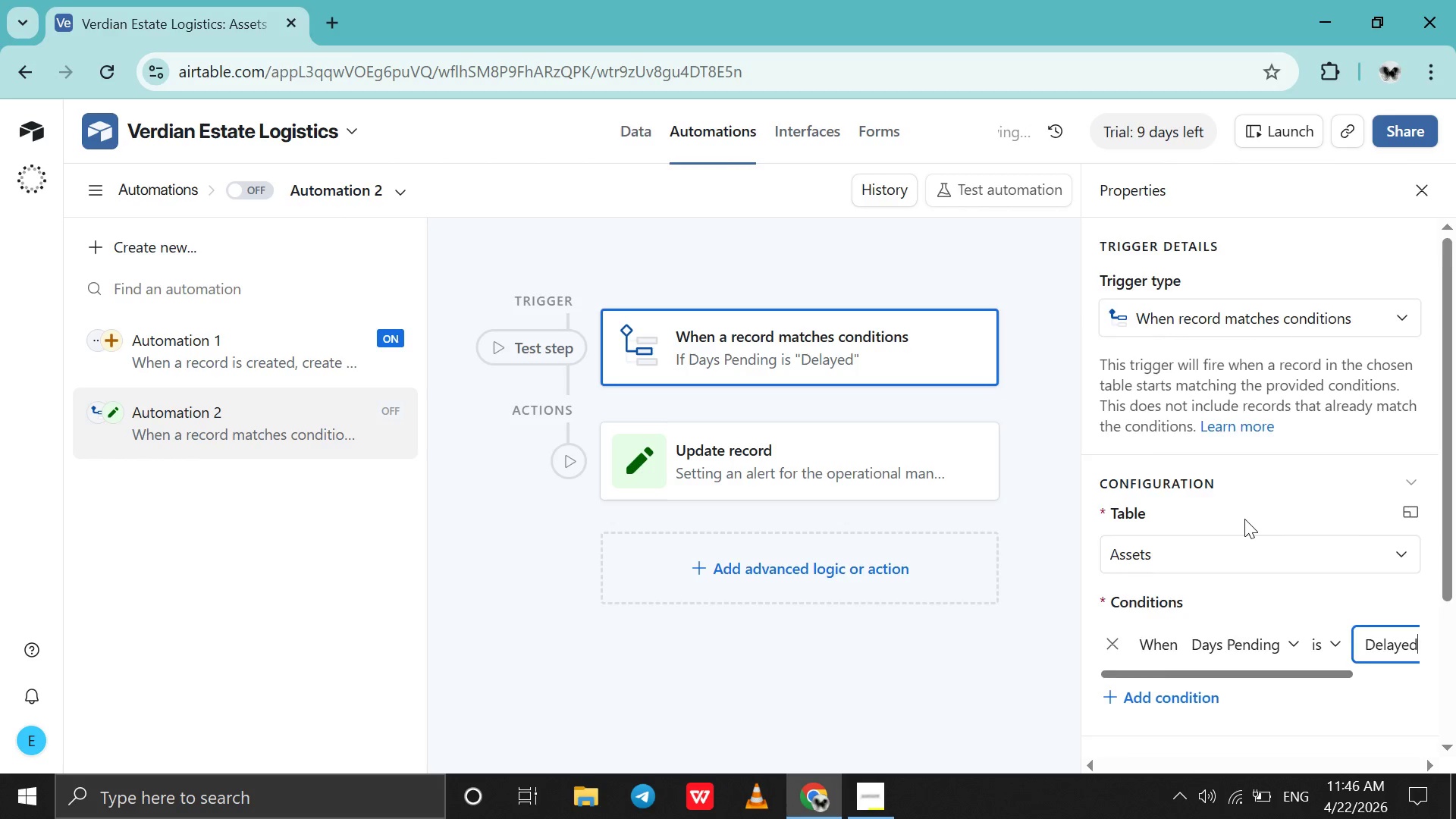 
scroll: coordinate [1244, 519], scroll_direction: down, amount: 4.0
 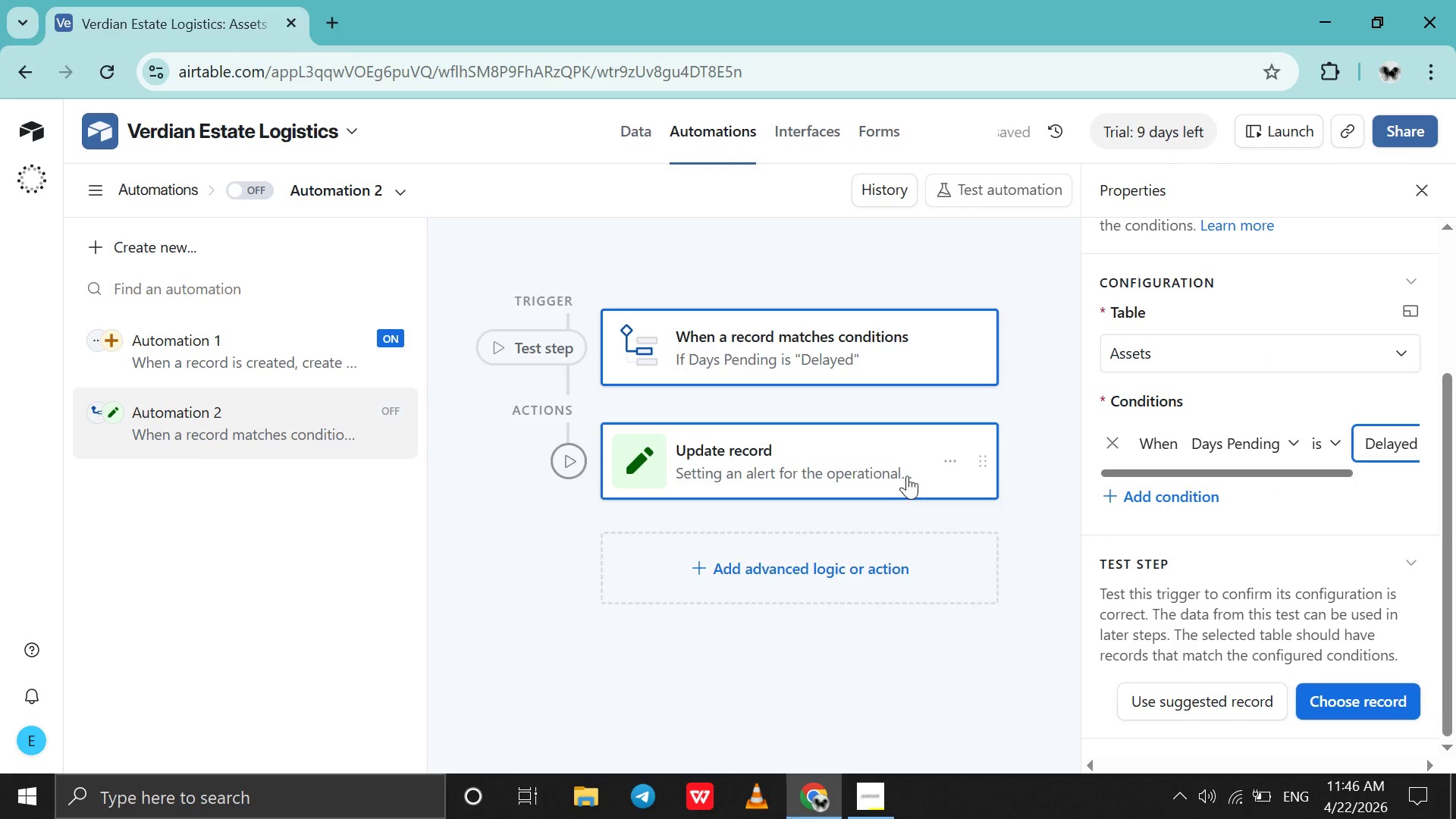 
left_click([908, 475])
 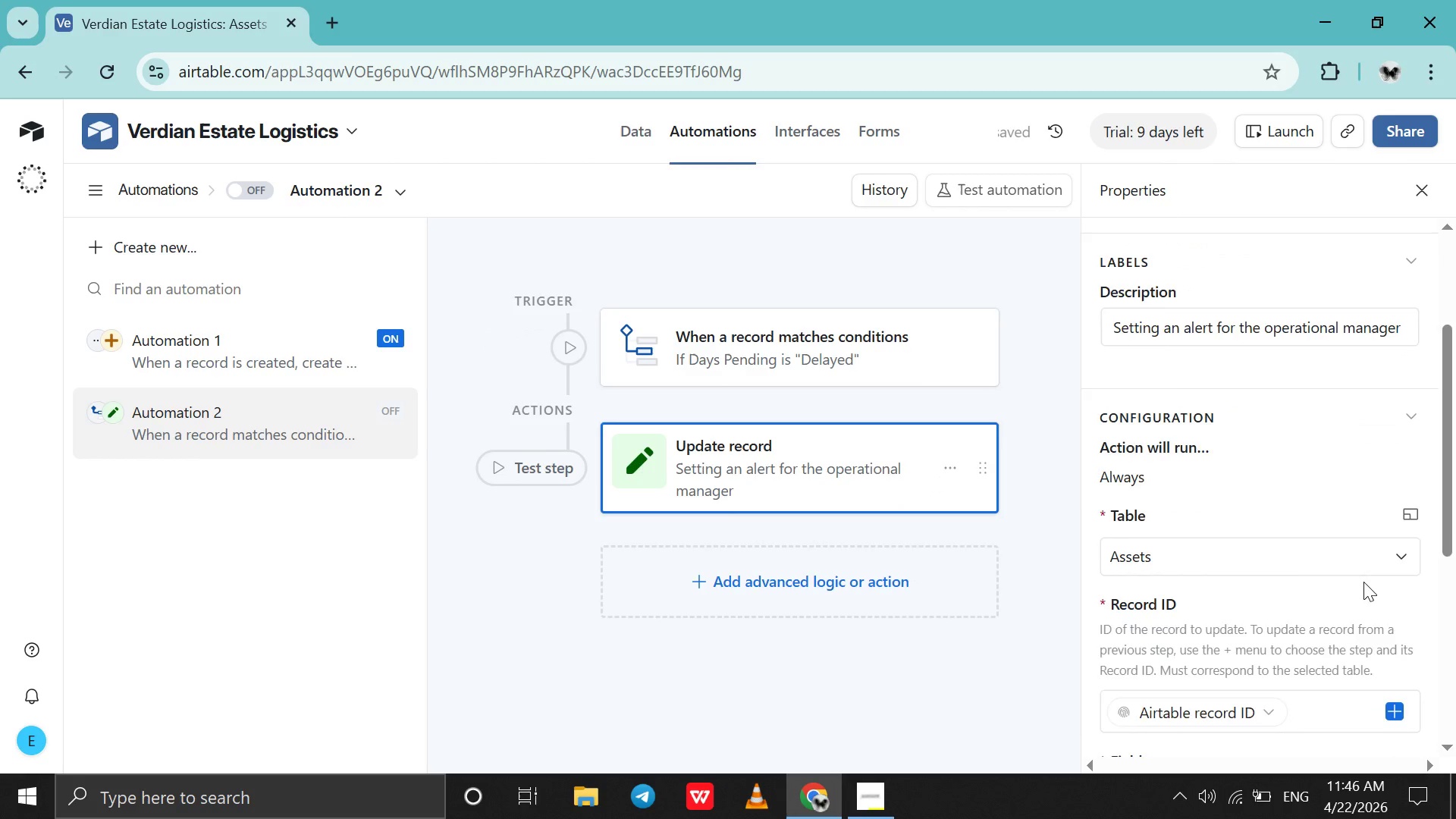 
scroll: coordinate [1363, 582], scroll_direction: down, amount: 3.0
 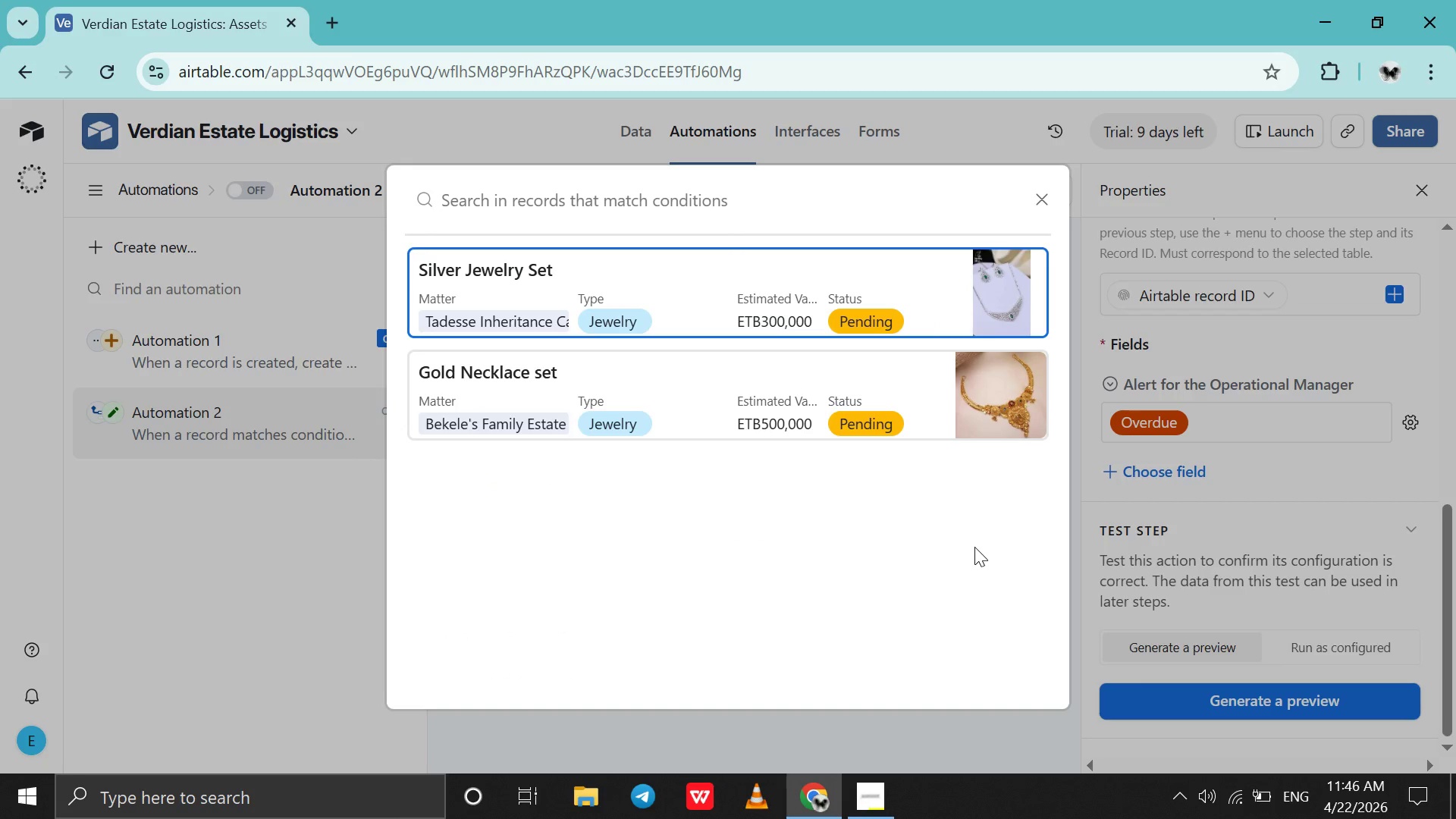 
wait(5.73)
 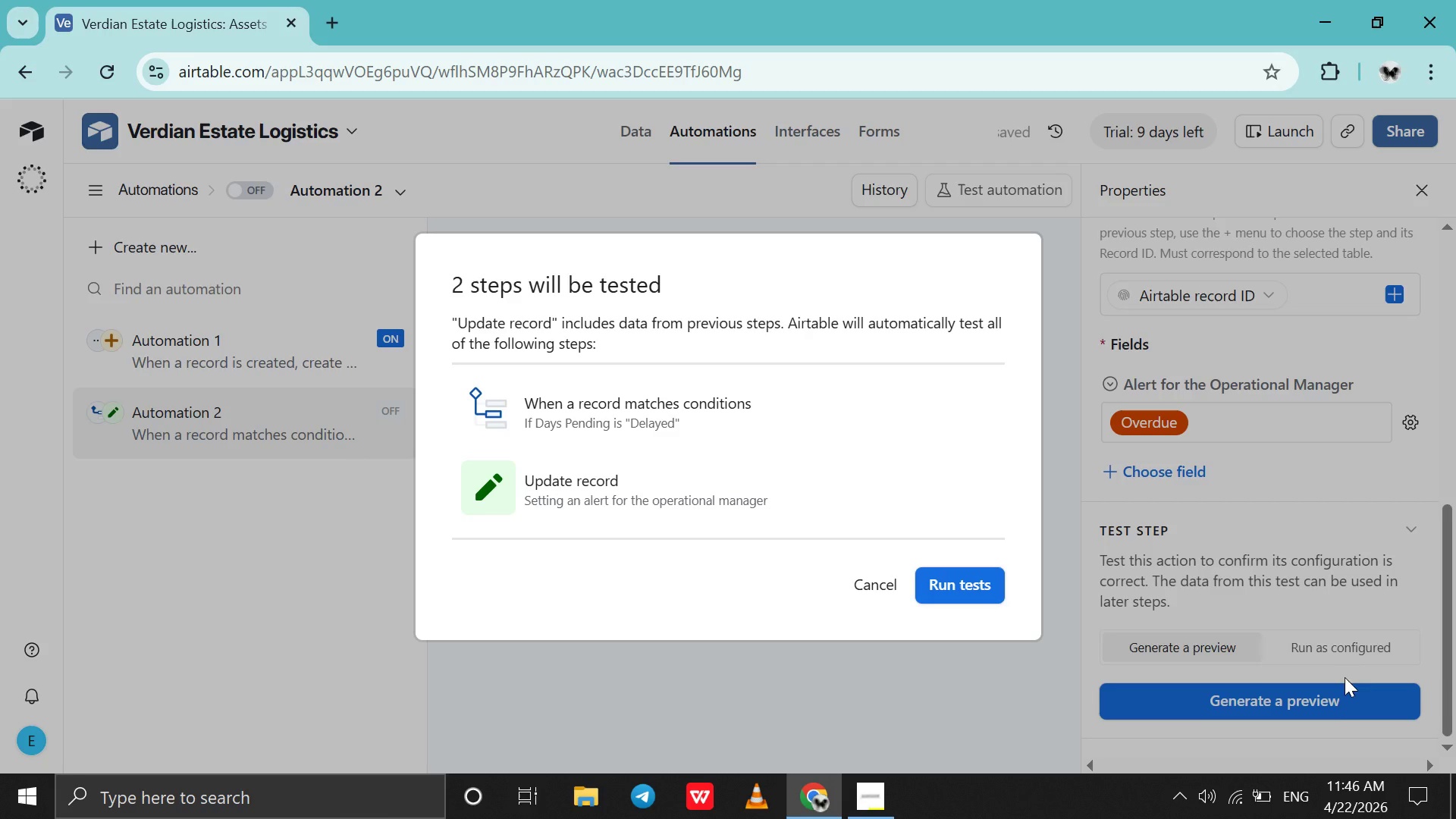 
left_click([880, 312])
 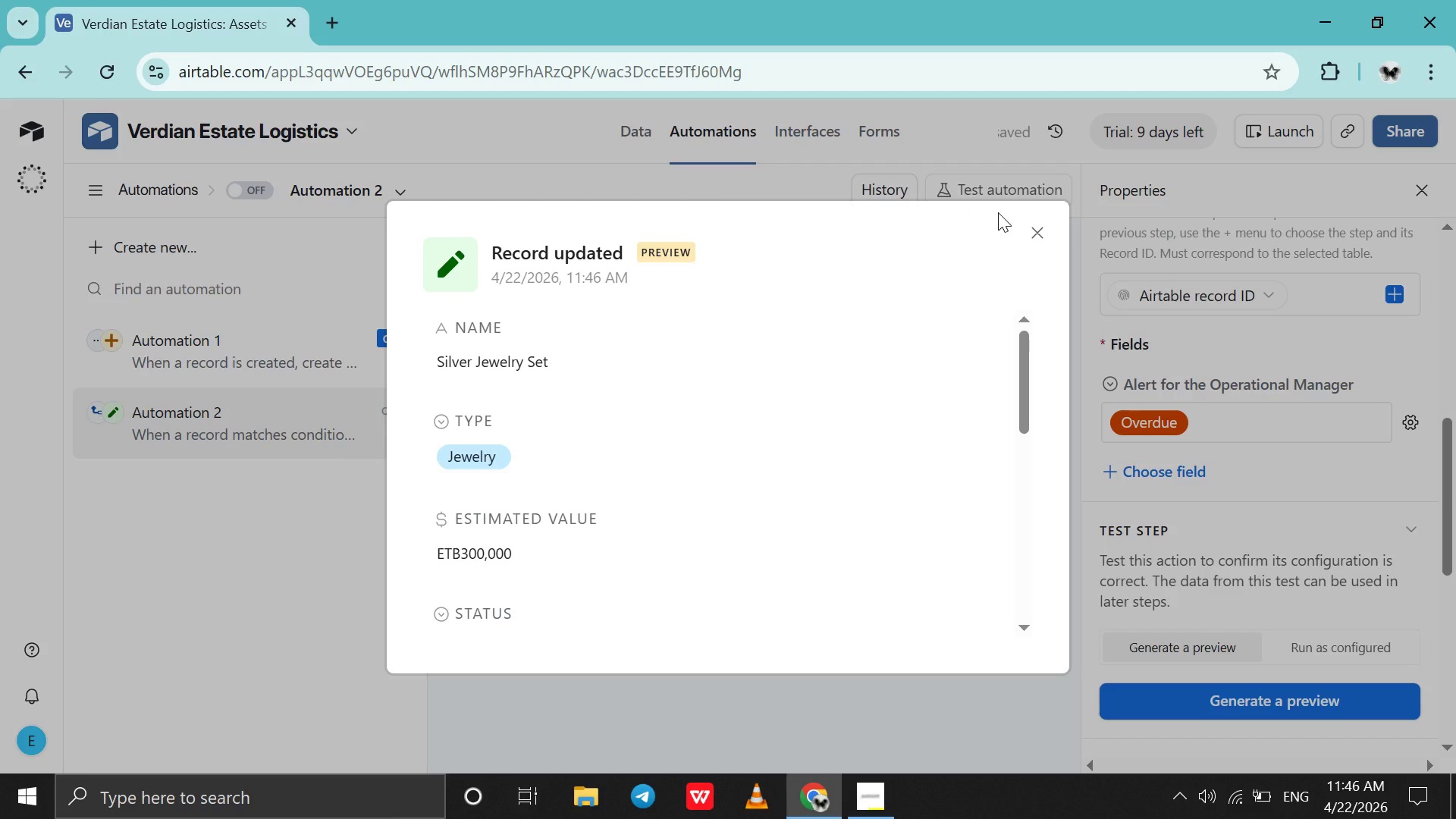 
scroll: coordinate [760, 290], scroll_direction: down, amount: 6.0
 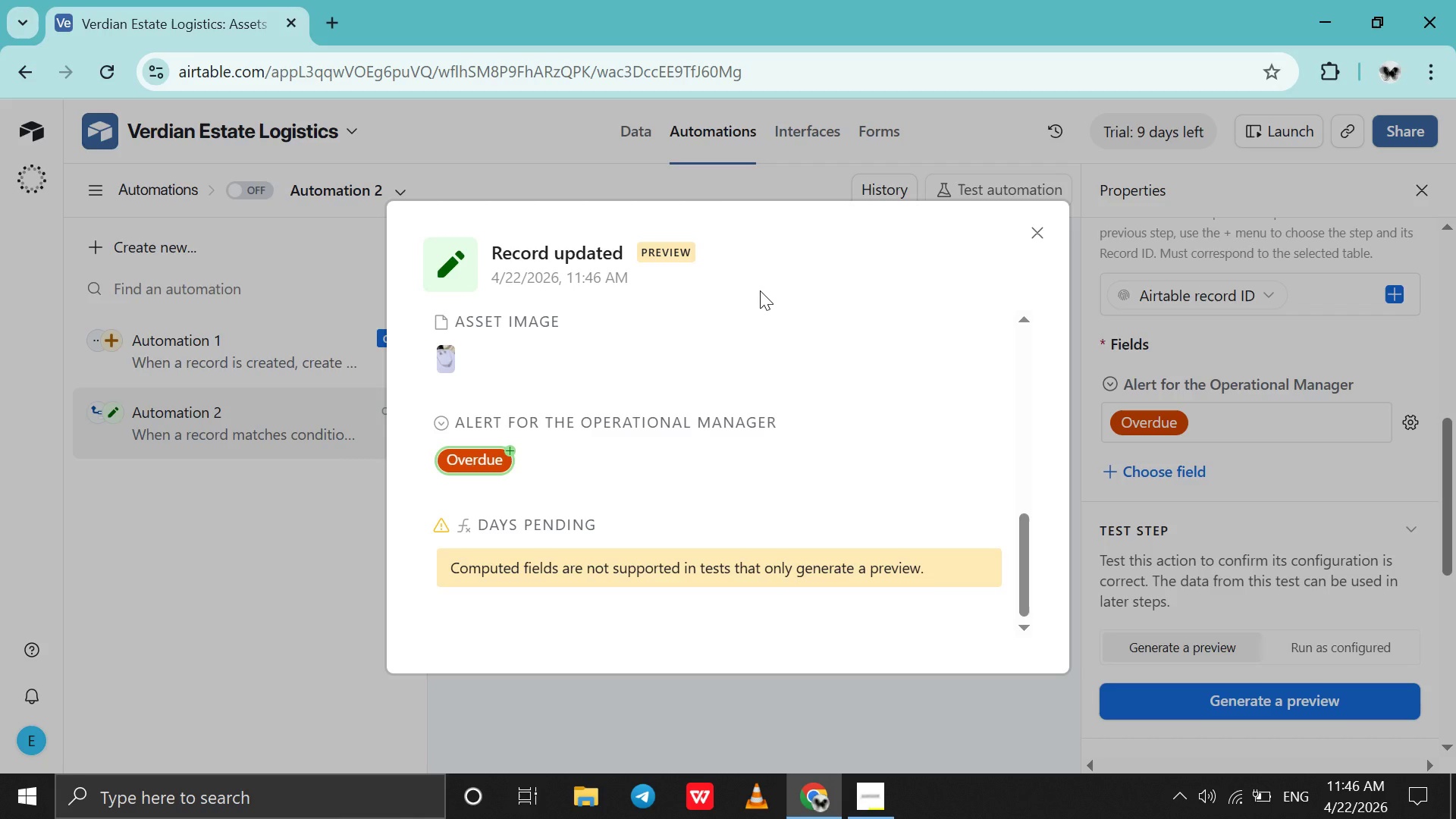 
scroll: coordinate [760, 290], scroll_direction: none, amount: 0.0
 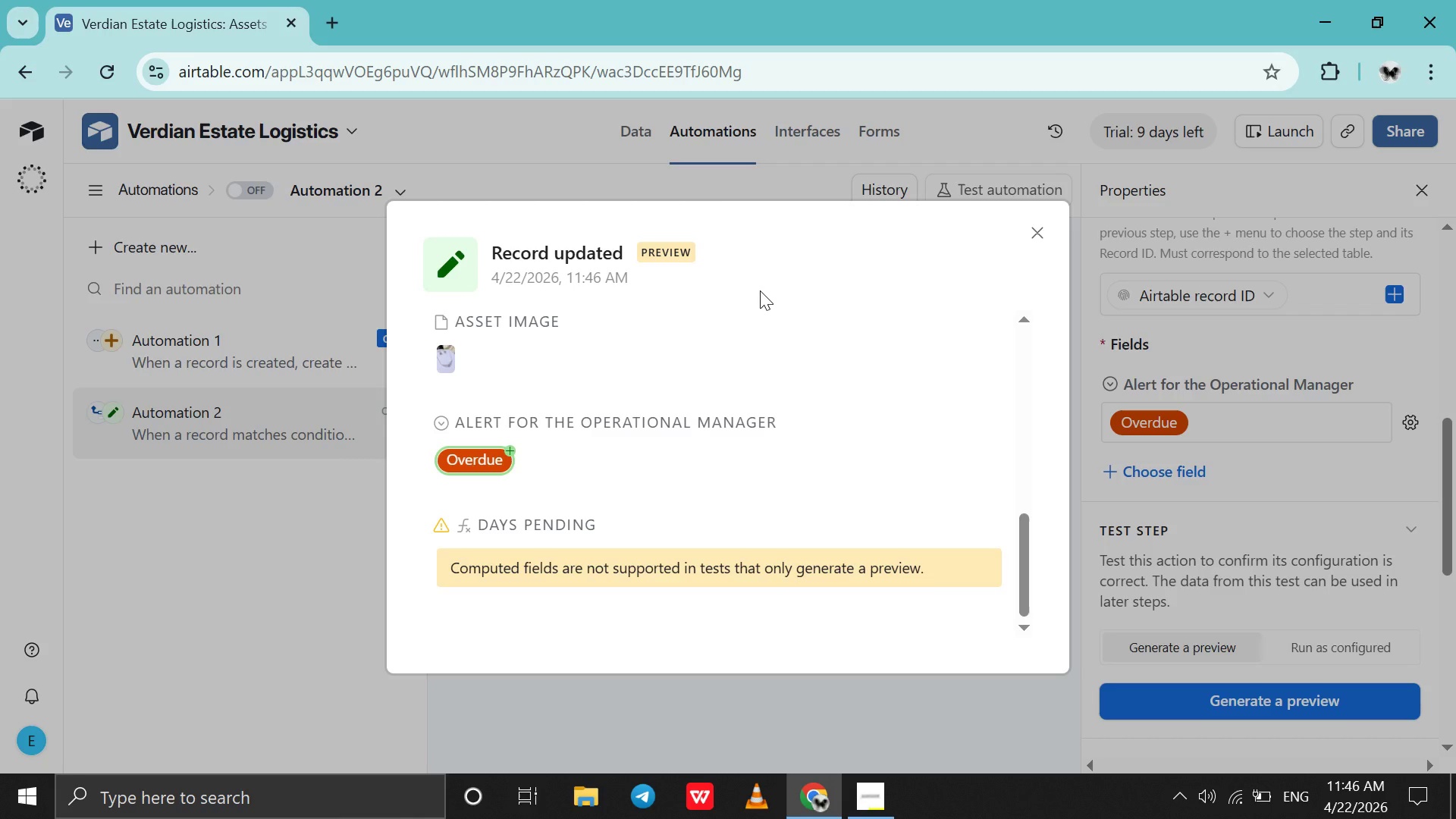 
scroll: coordinate [775, 353], scroll_direction: up, amount: 6.0
 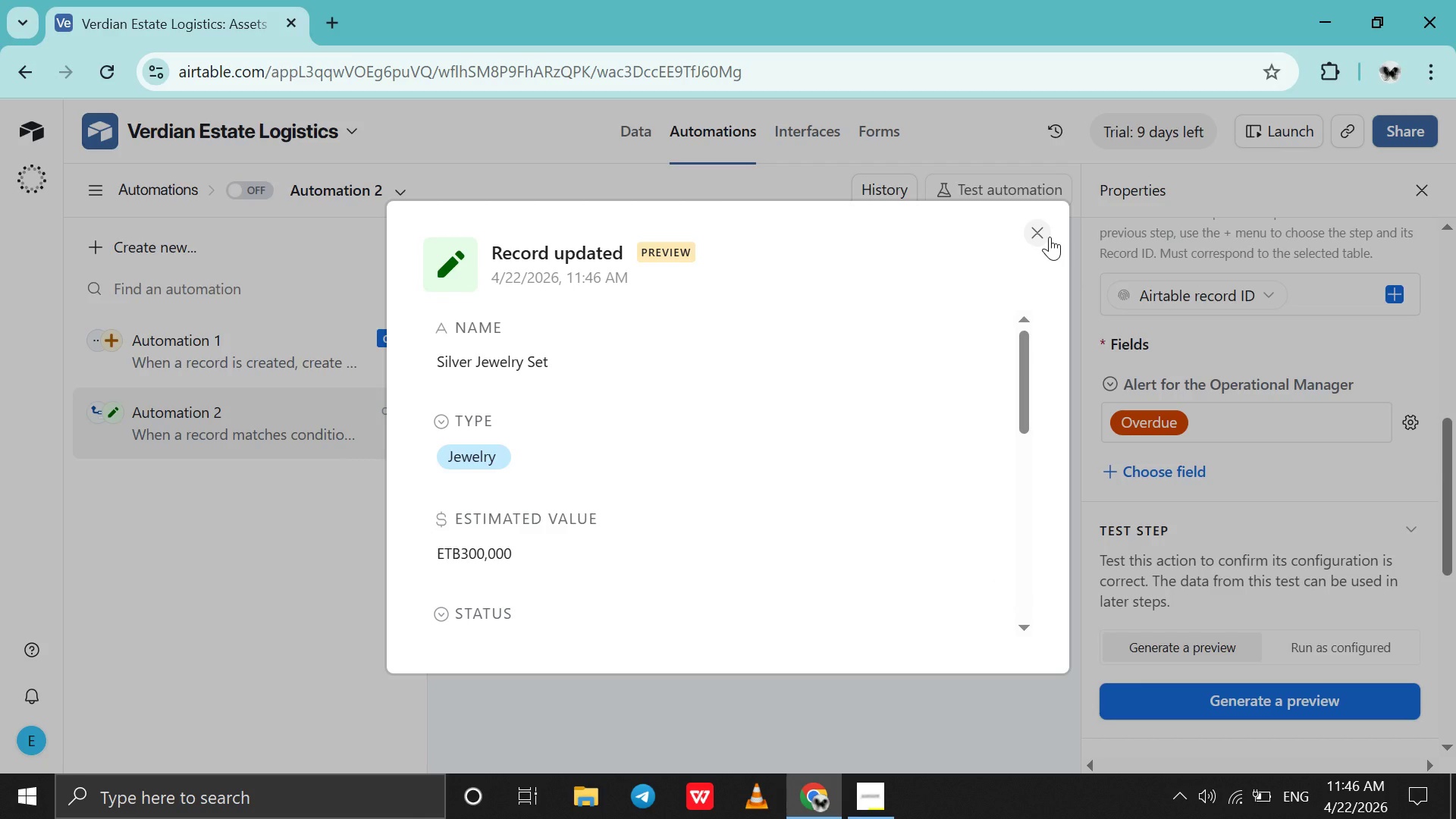 
left_click([1050, 237])
 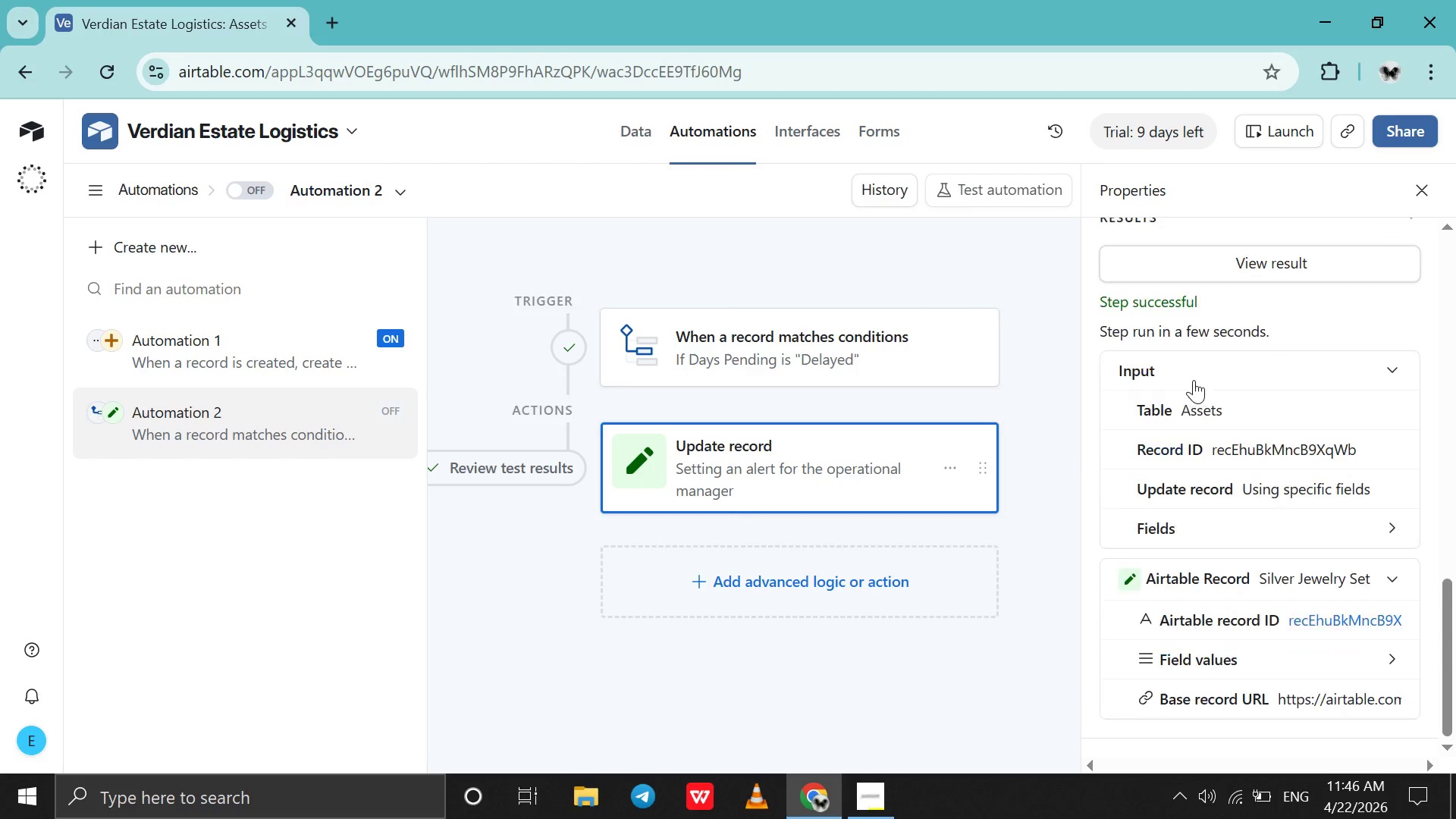 
scroll: coordinate [1194, 380], scroll_direction: down, amount: 1.0
 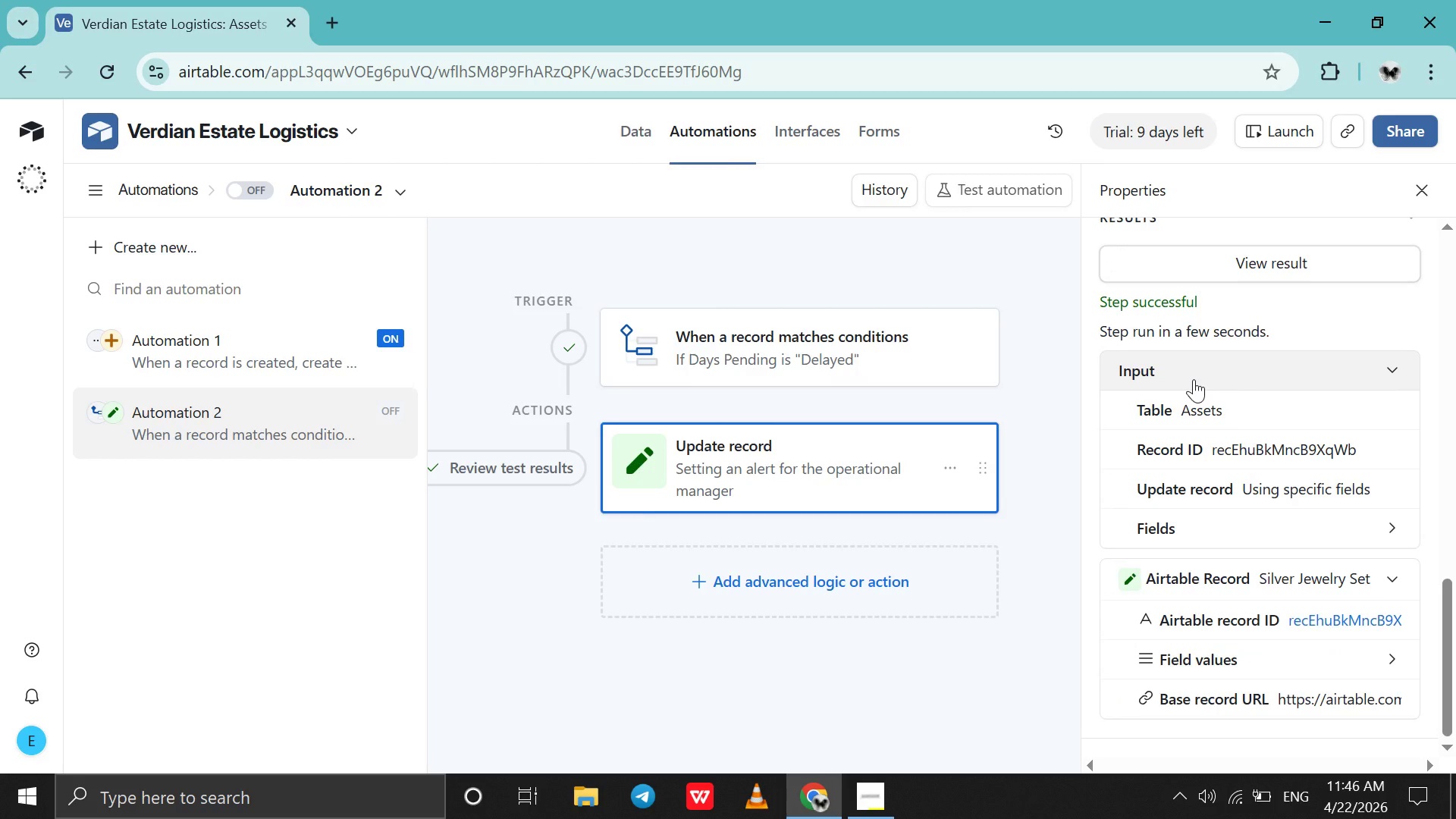 
scroll: coordinate [1197, 375], scroll_direction: none, amount: 0.0
 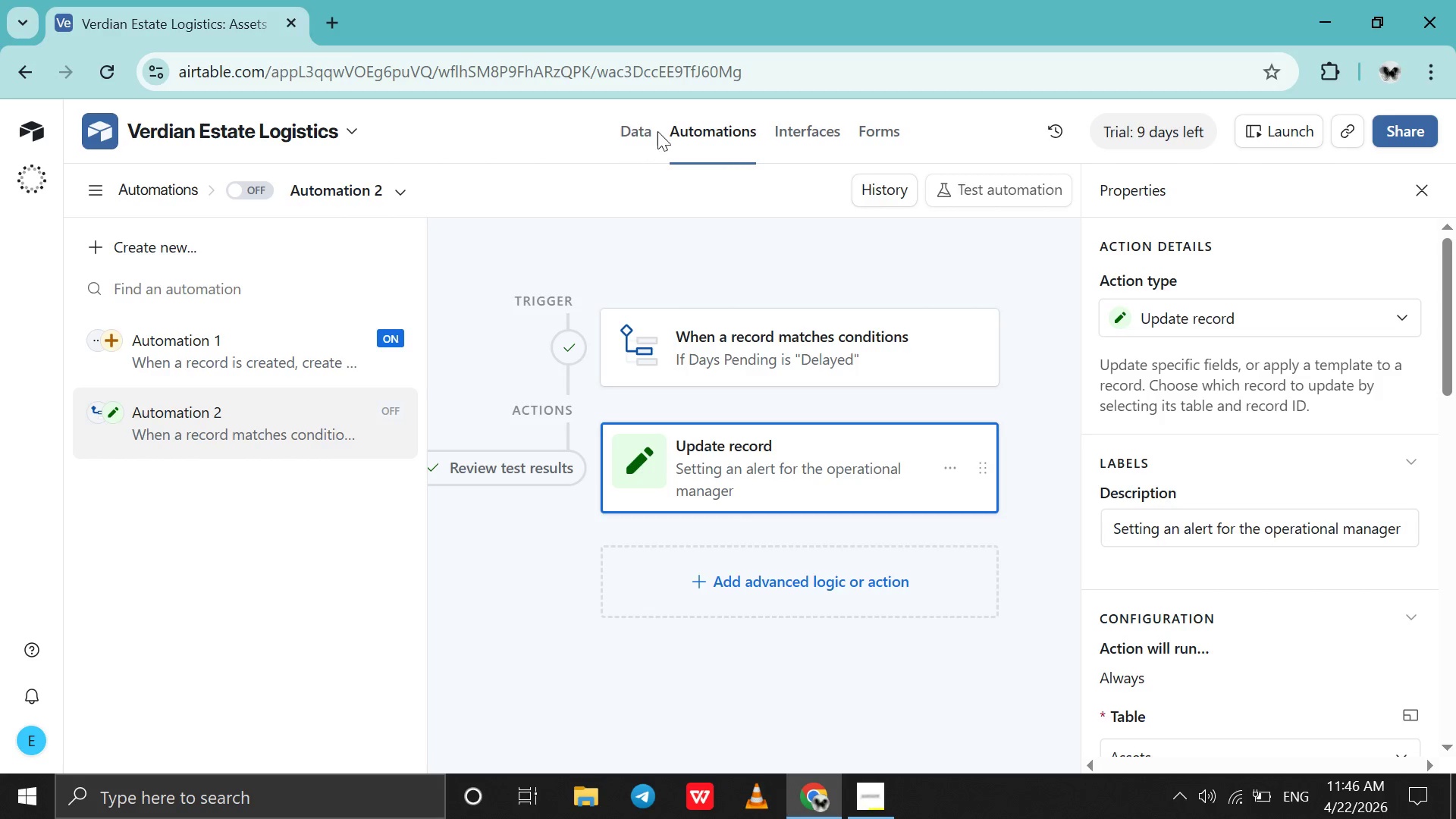 
left_click([658, 130])
 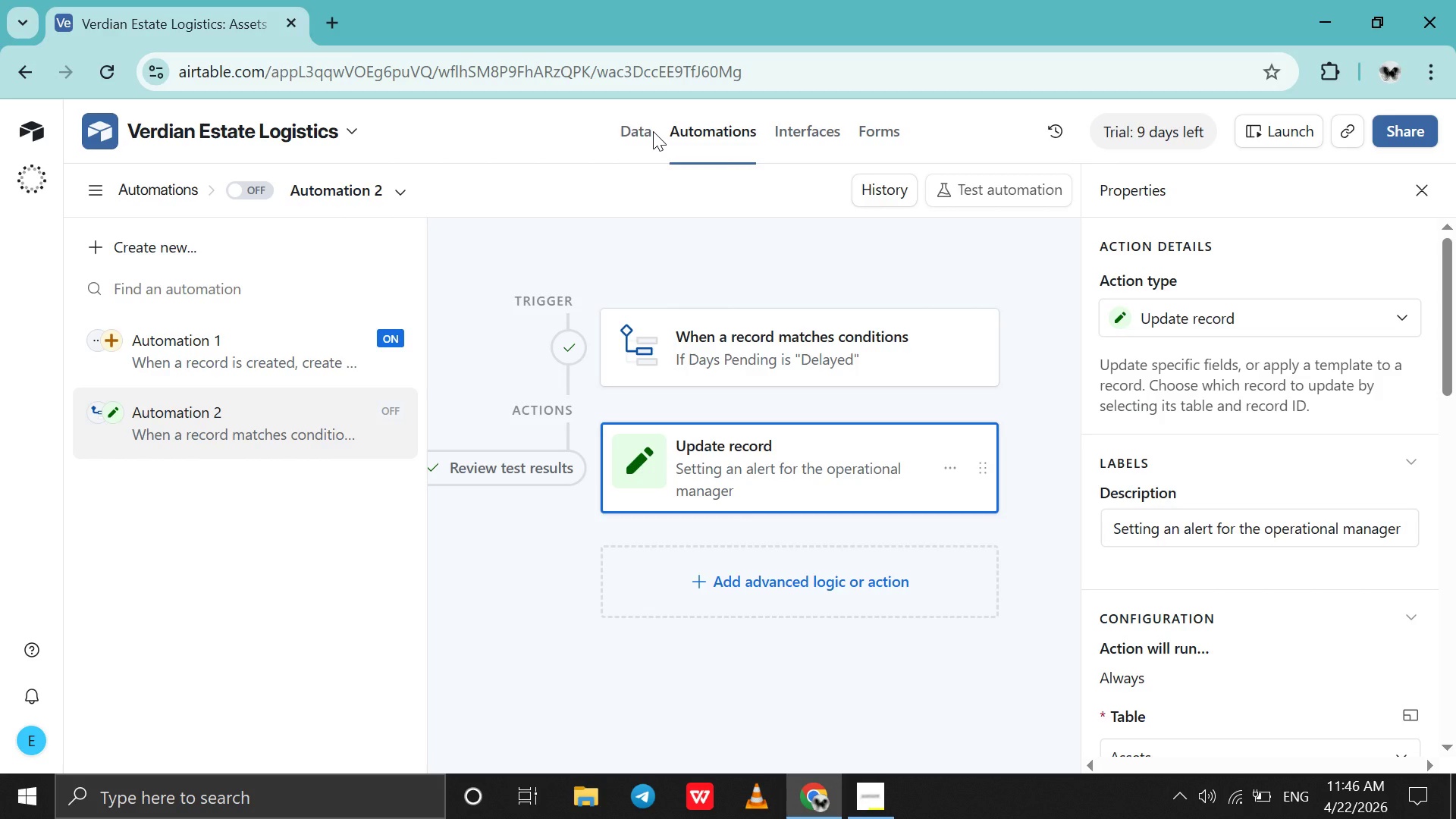 
left_click([653, 131])
 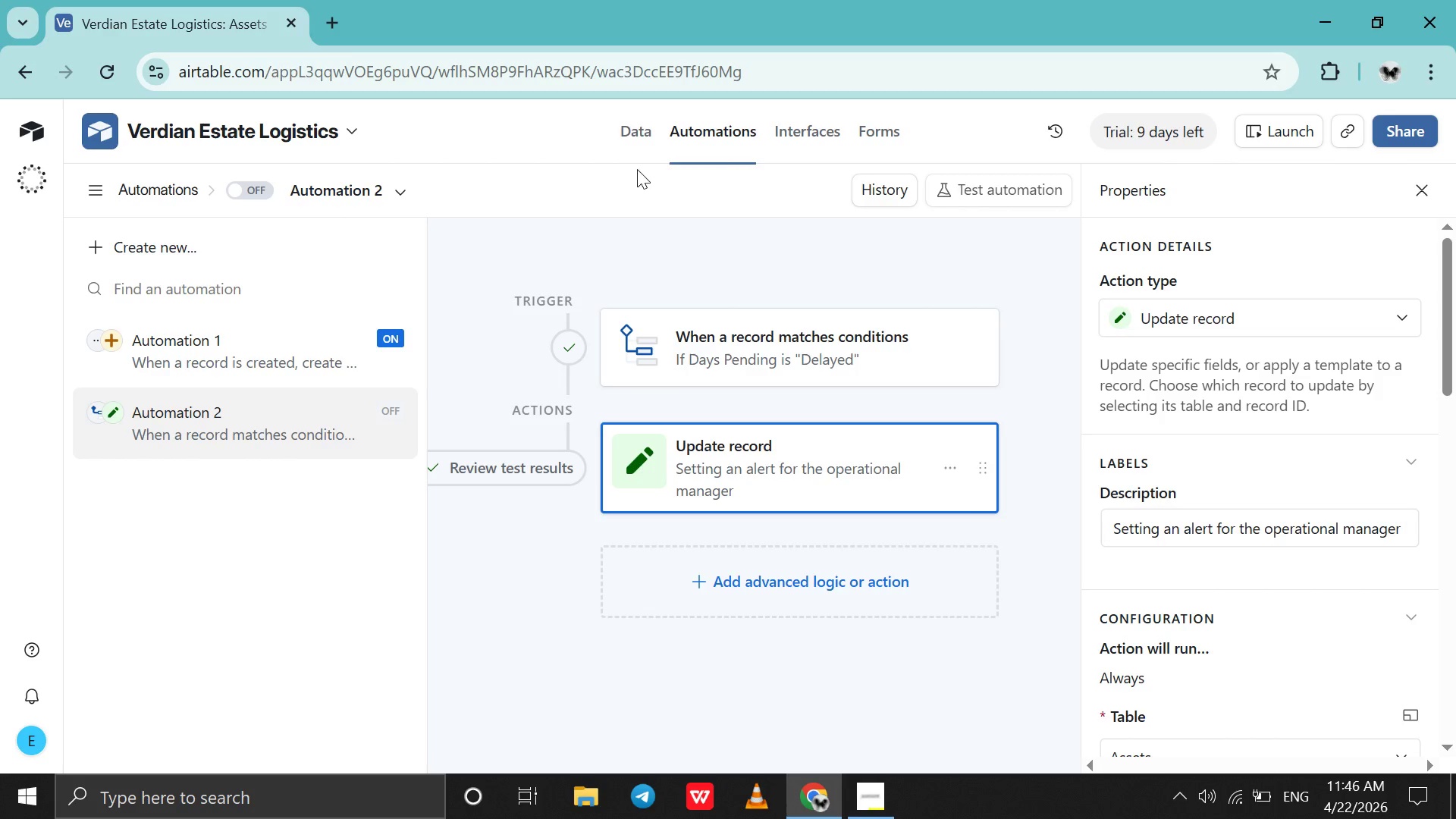 
left_click([642, 130])
 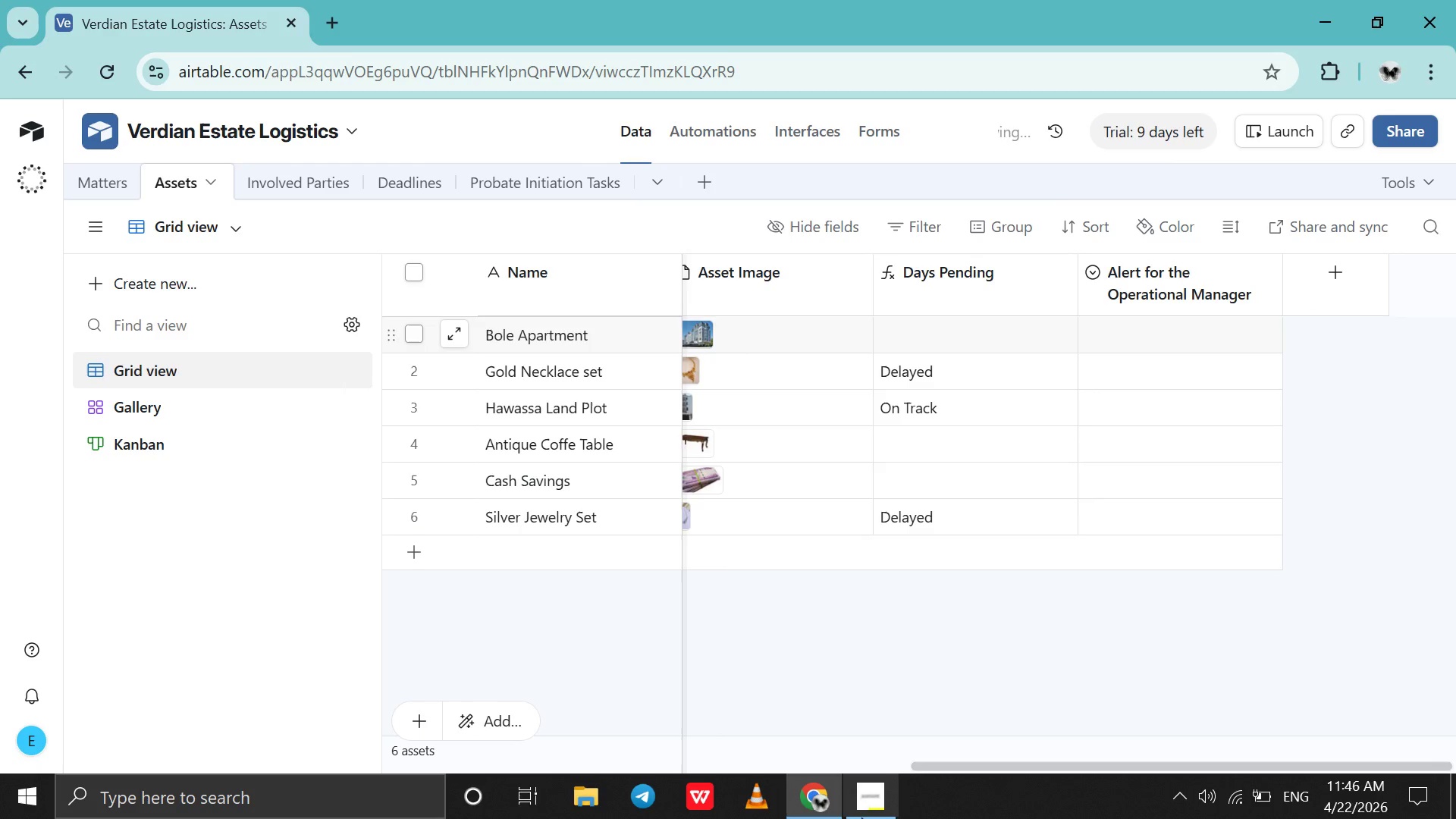 
left_click([861, 817])